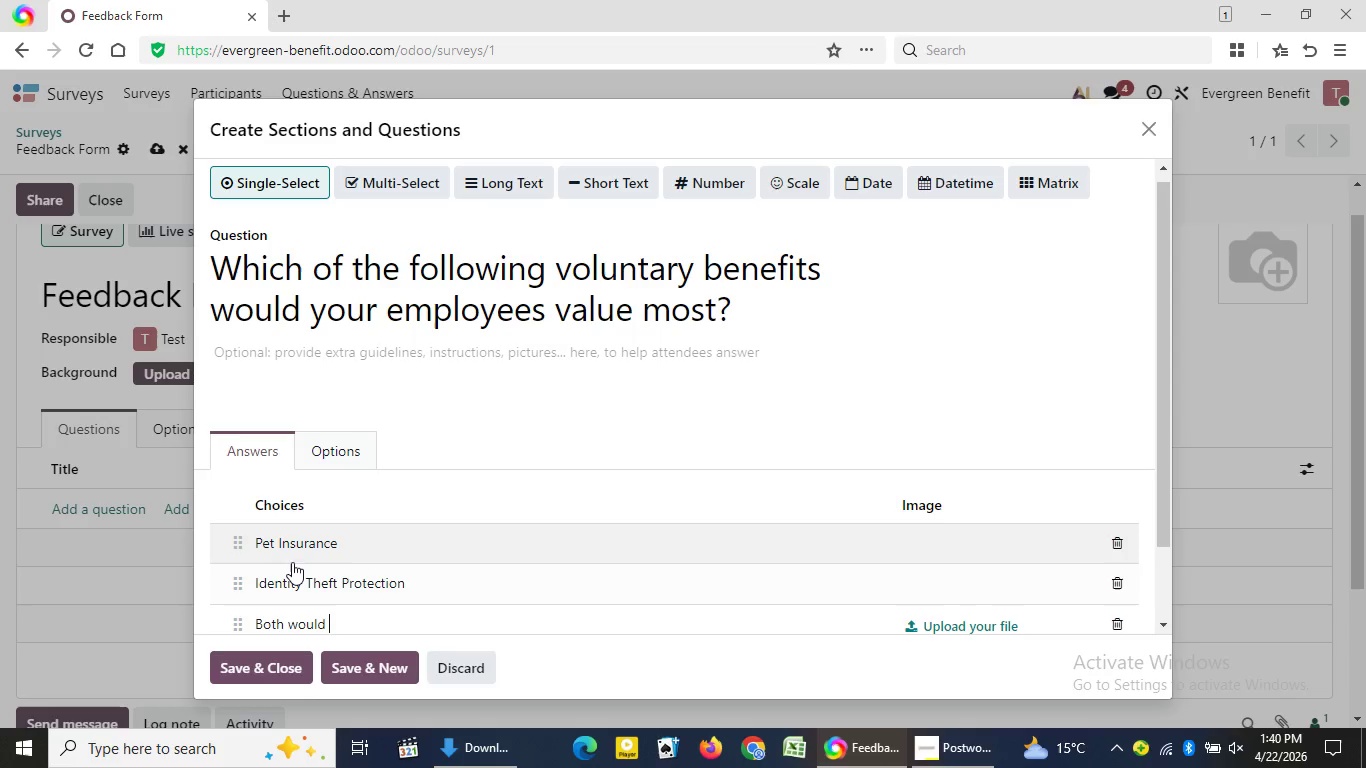 
wait(10.95)
 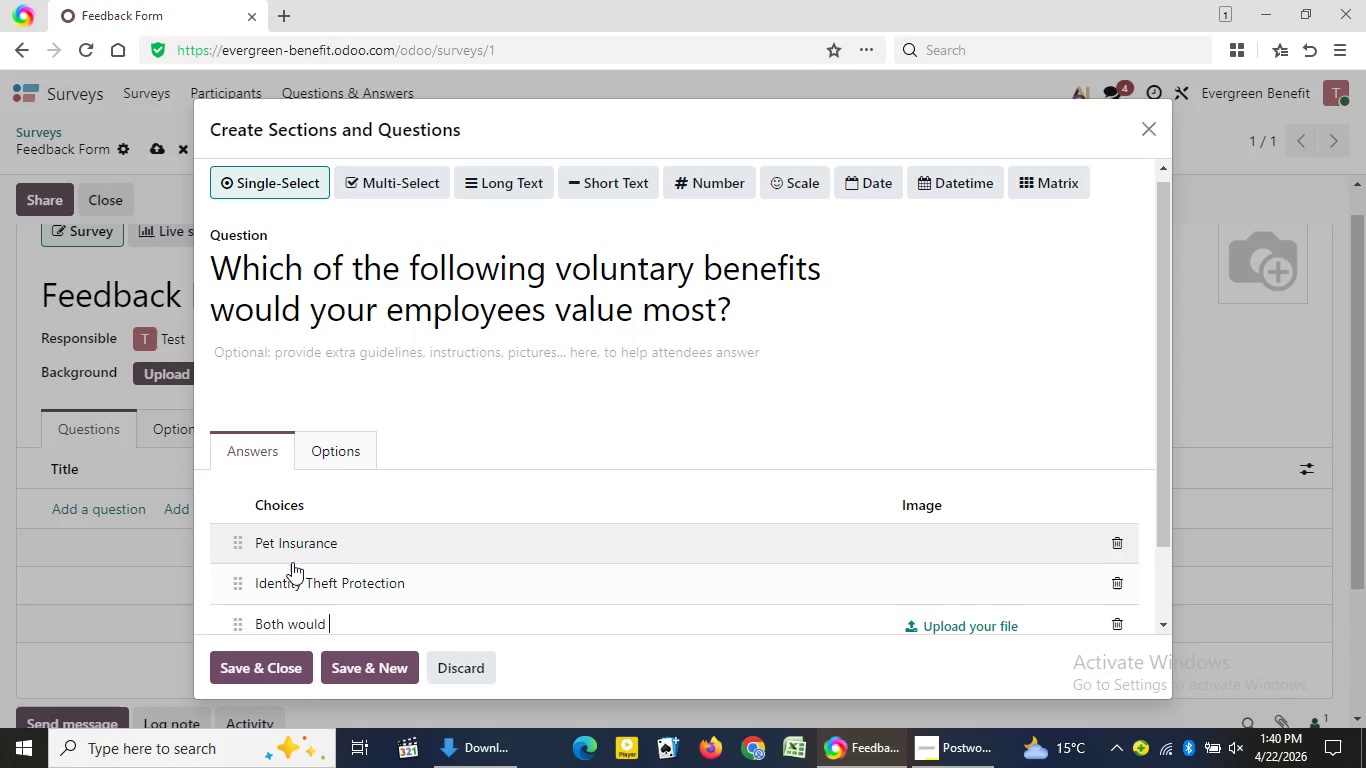 
type(be valuable)
 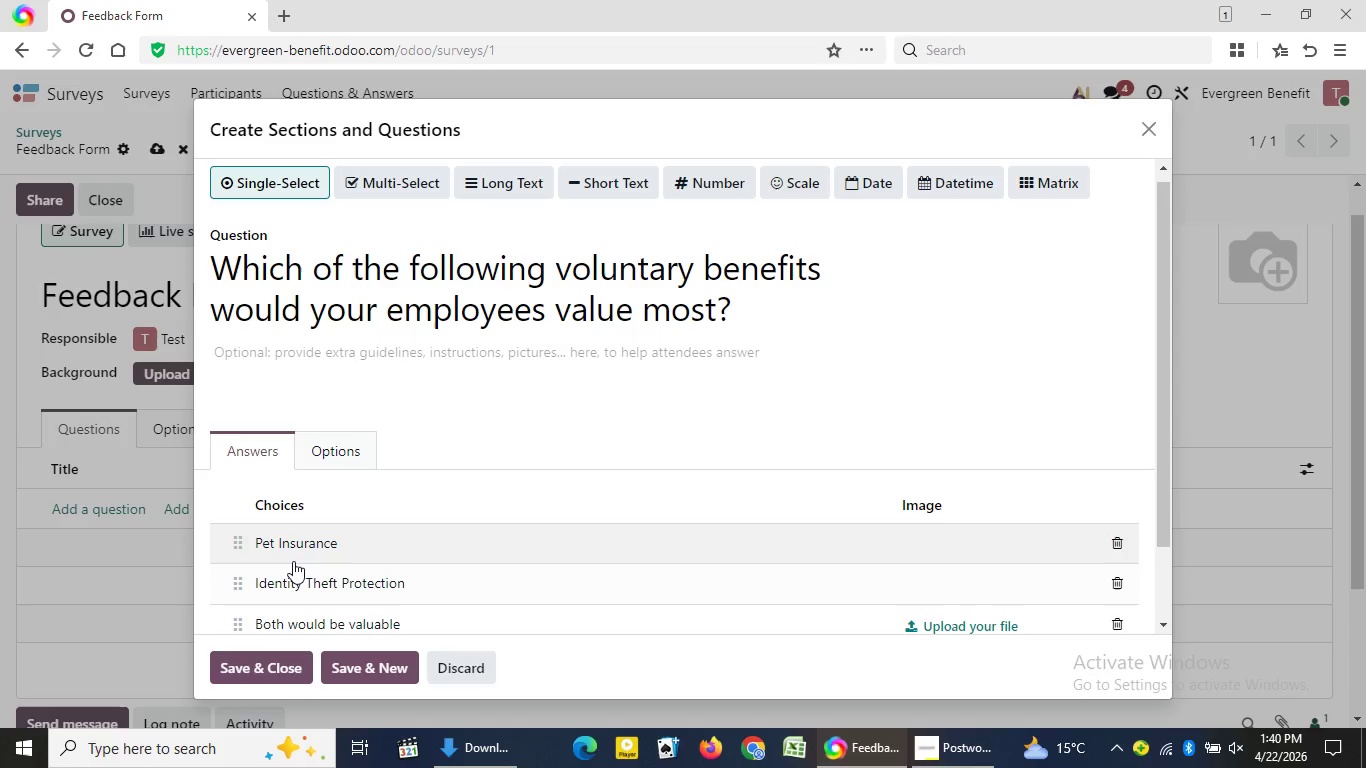 
key(Enter)
 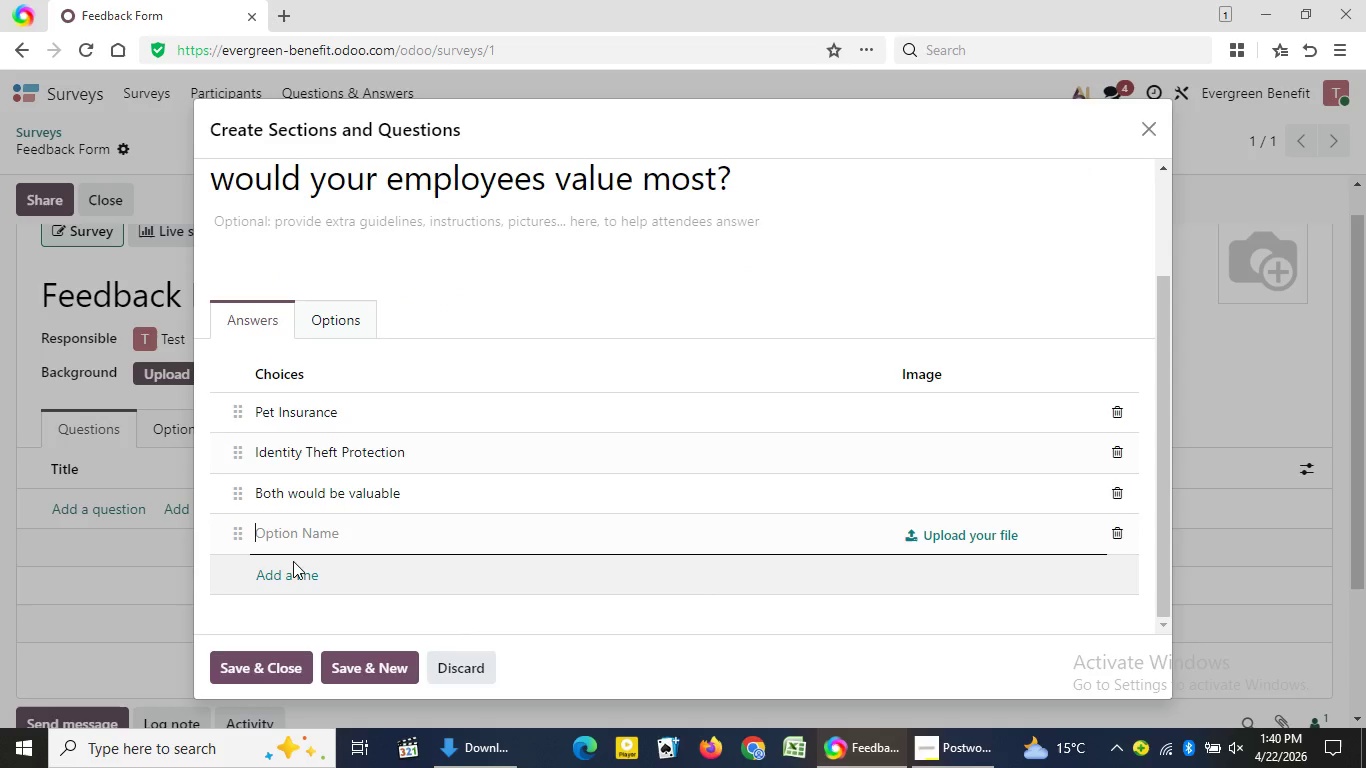 
wait(5.95)
 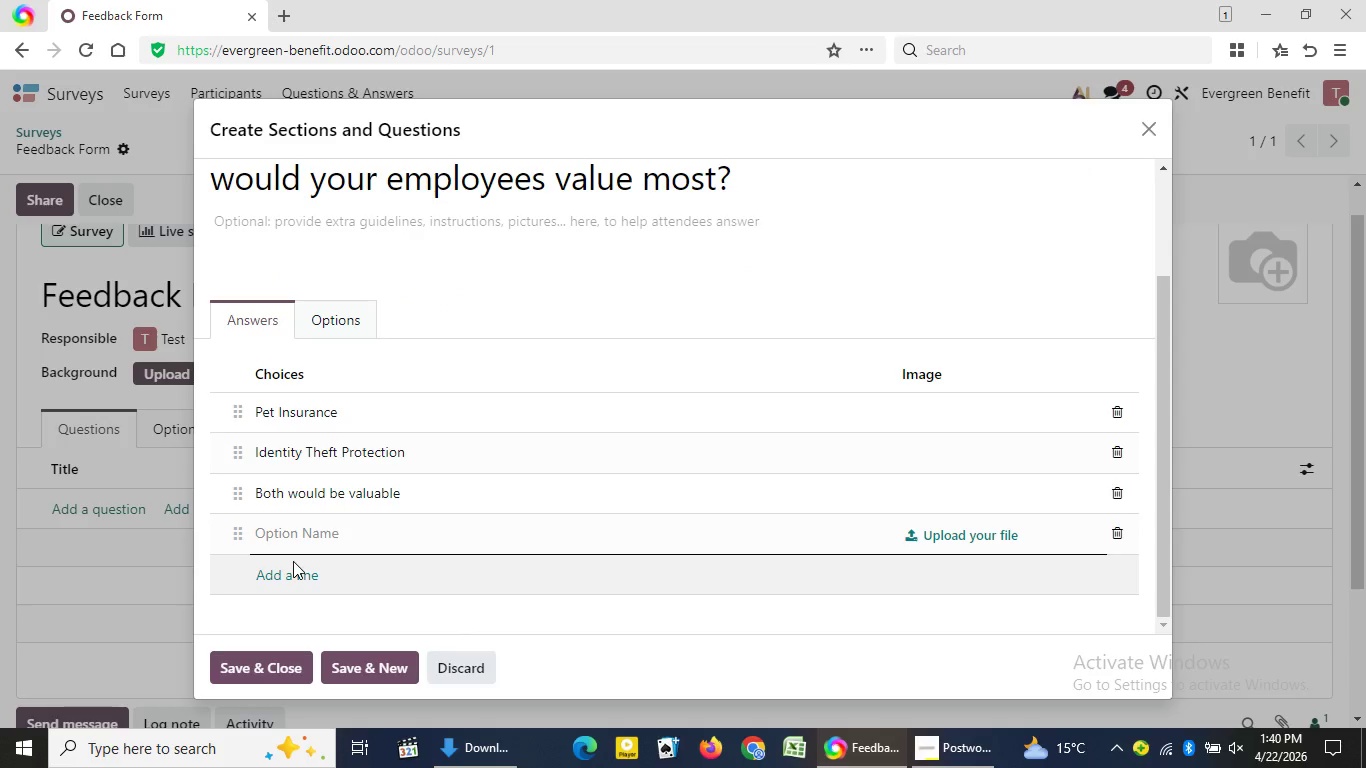 
type(Not sure yet)
 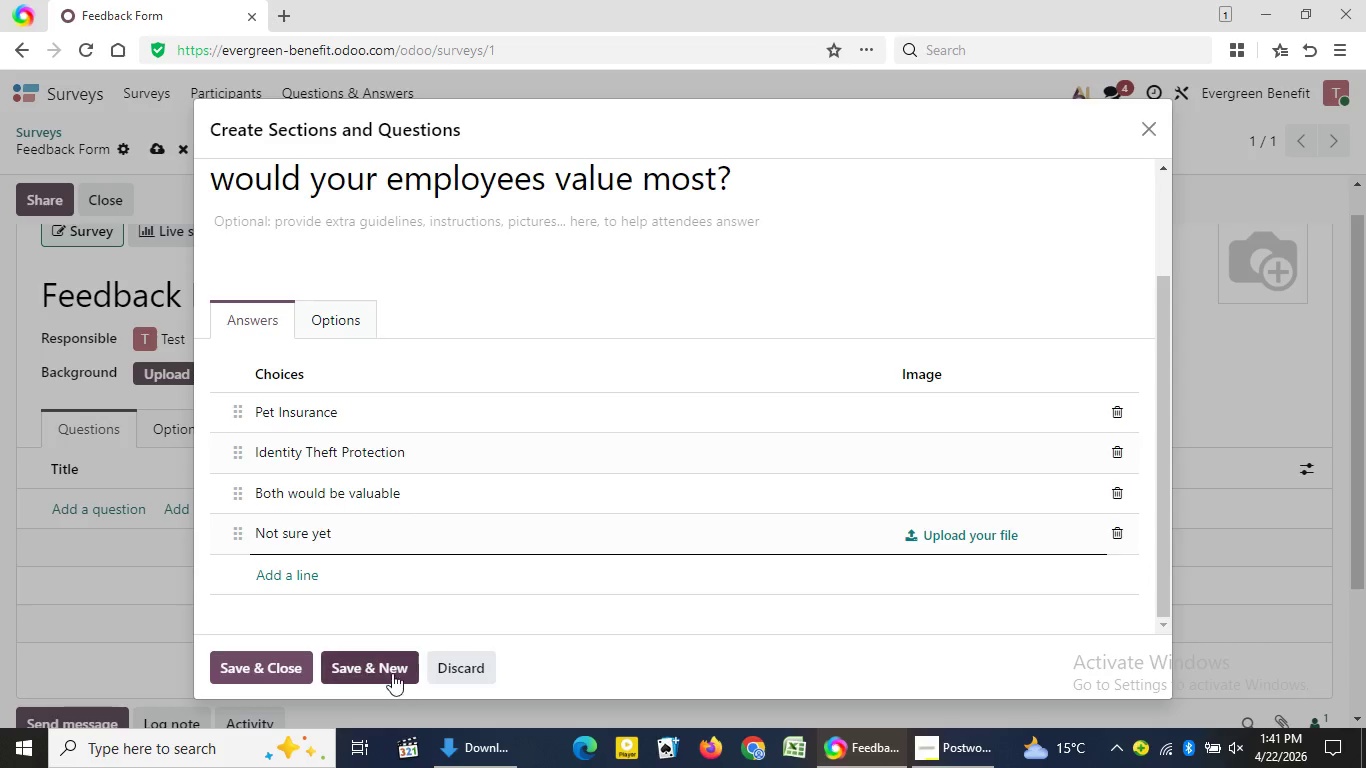 
left_click([391, 670])
 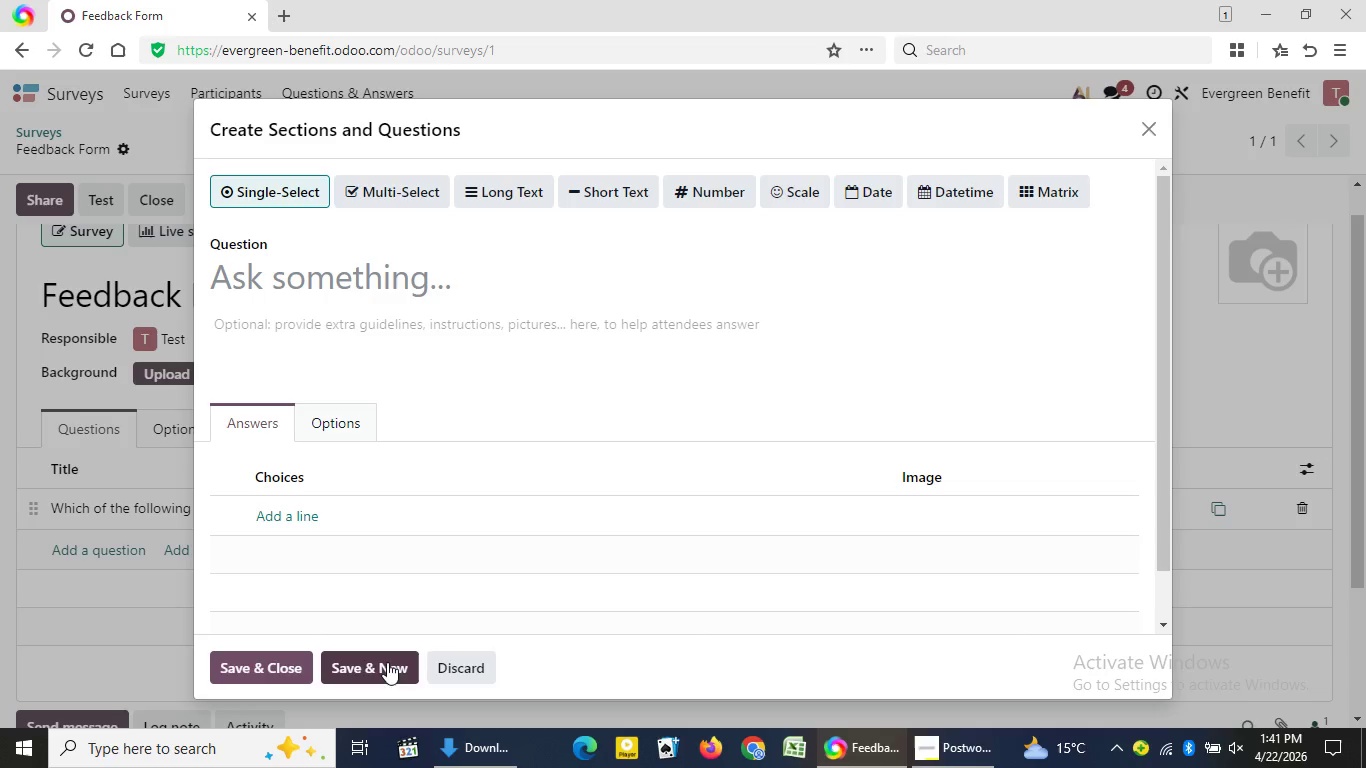 
wait(6.8)
 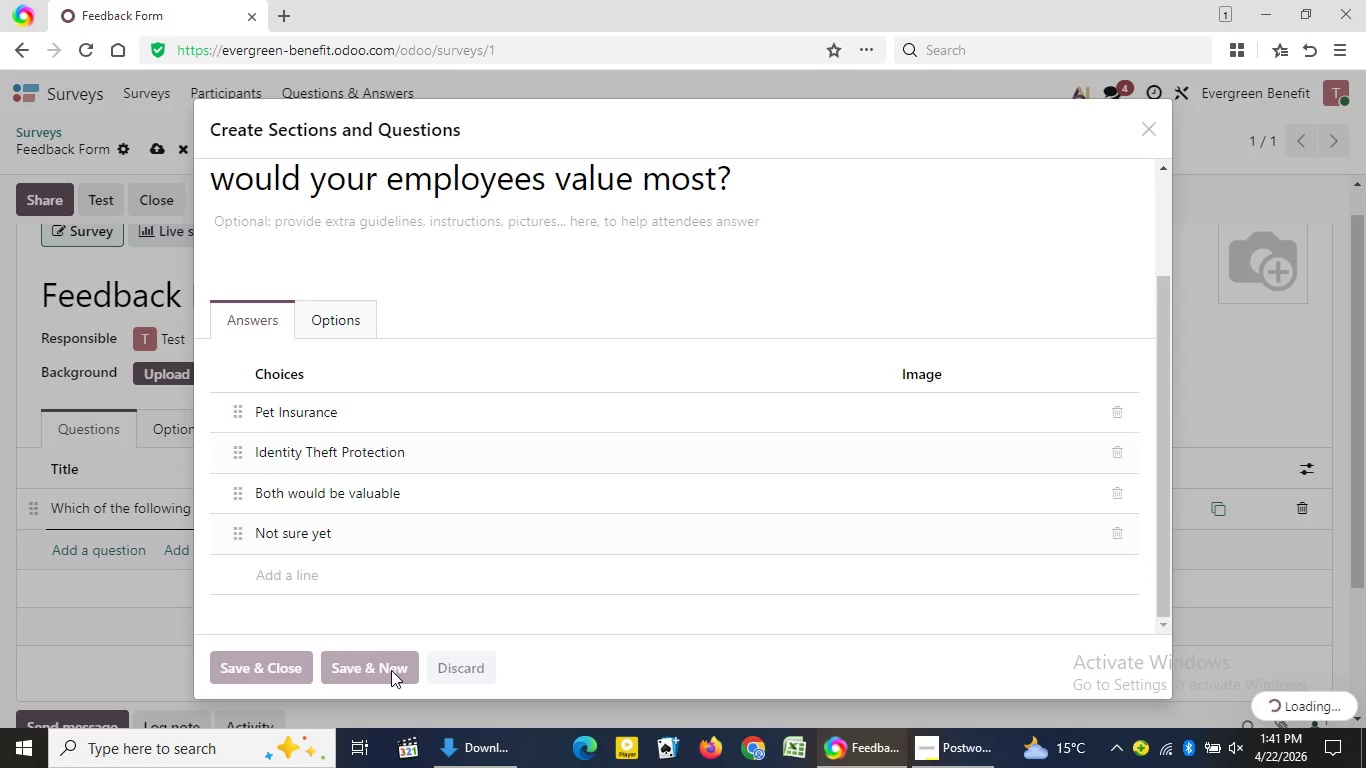 
left_click([349, 274])
 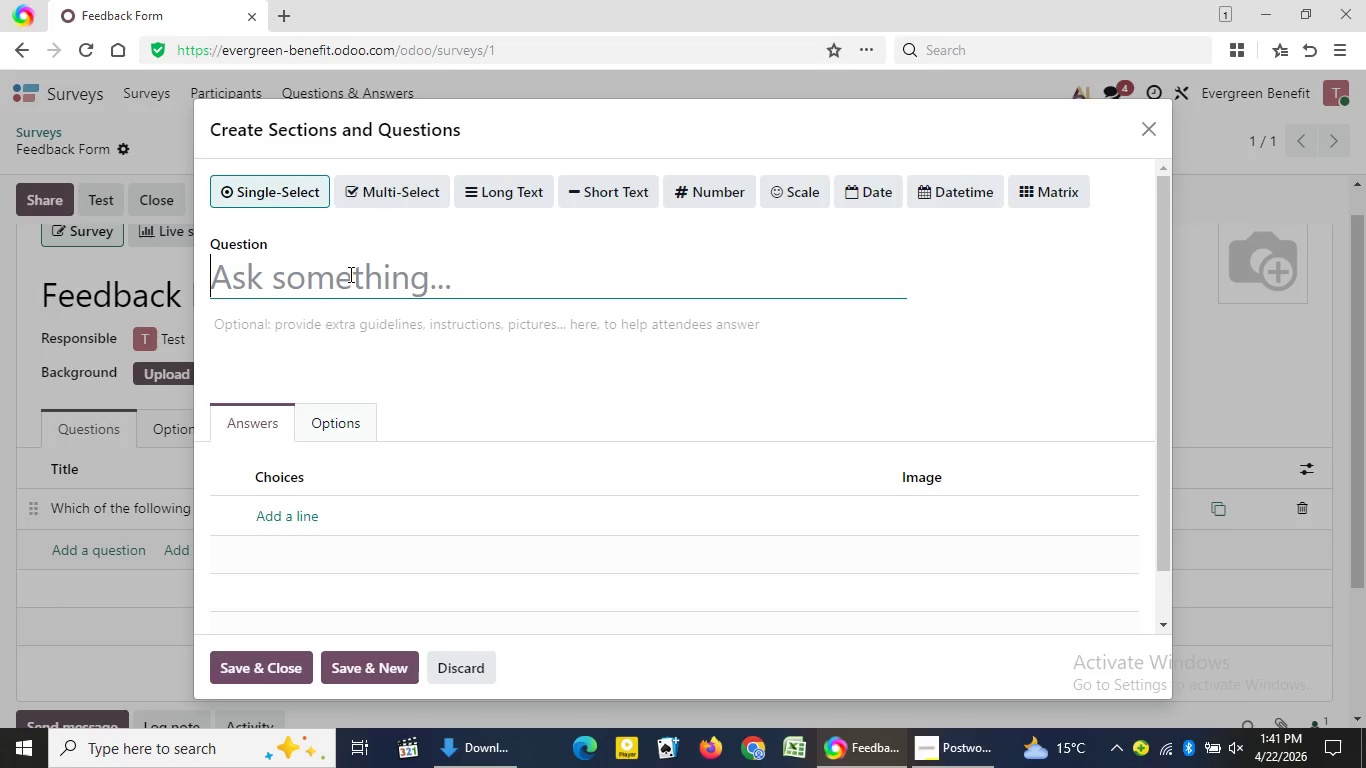 
wait(6.5)
 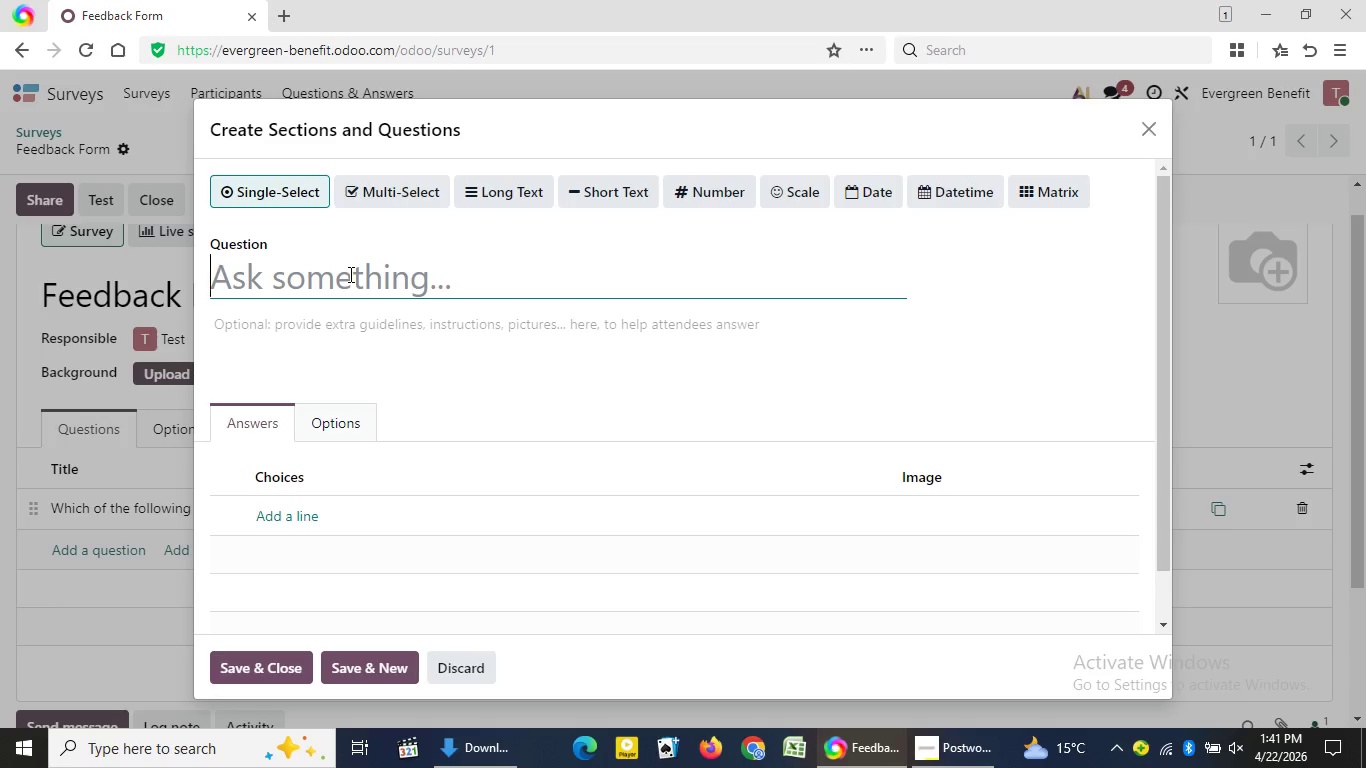 
type(How important are volun)
 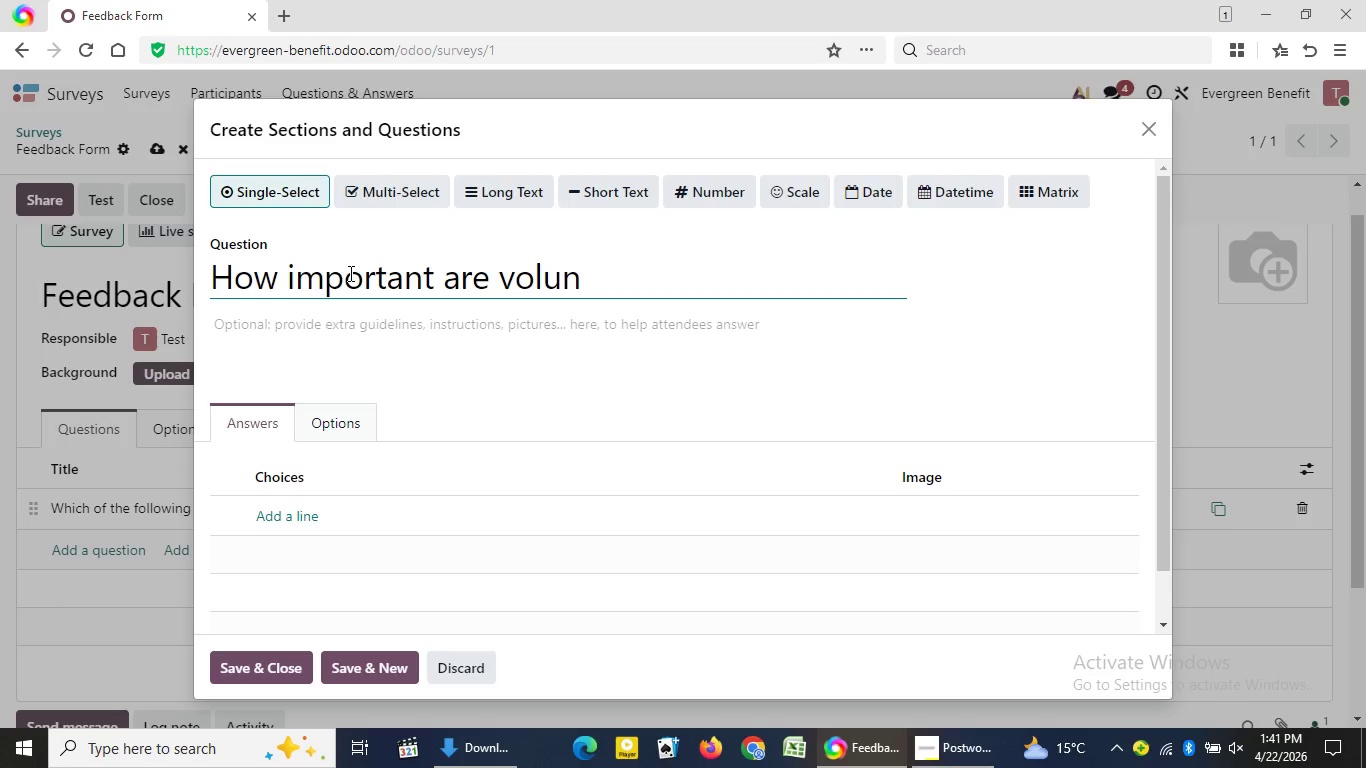 
wait(6.3)
 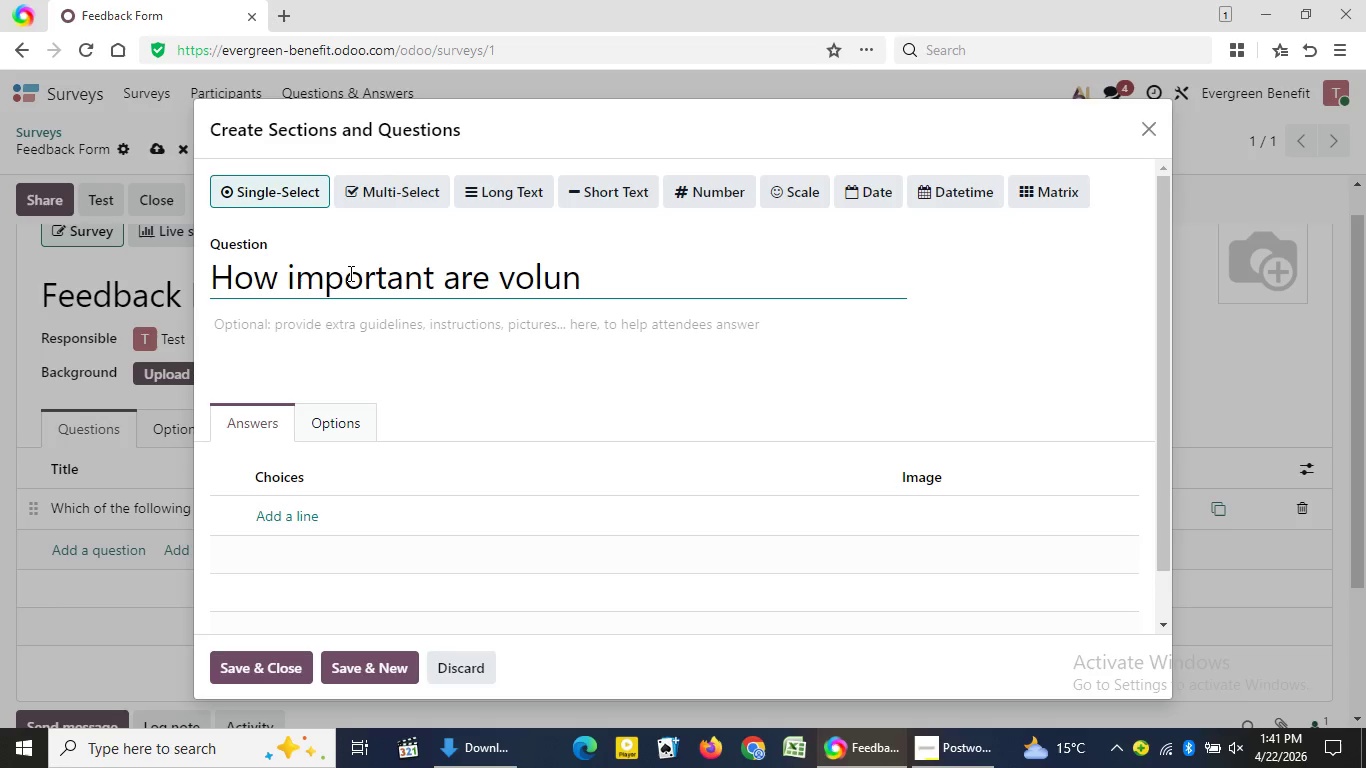 
type(tary(non0tradi)
key(Backspace)
key(Backspace)
key(Backspace)
key(Backspace)
key(Backspace)
key(Backspace)
type(_)
key(Backspace)
type(-traditional) benefits for)
 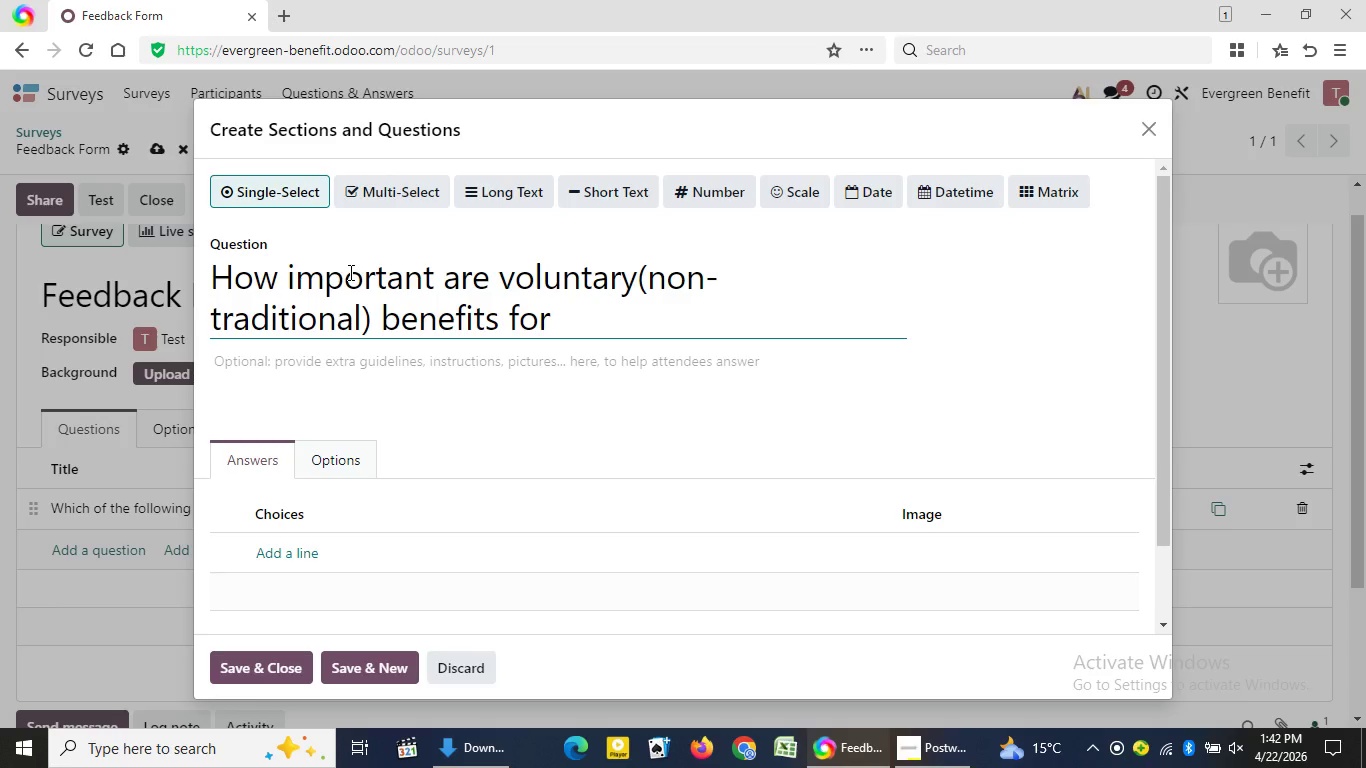 
wait(25.17)
 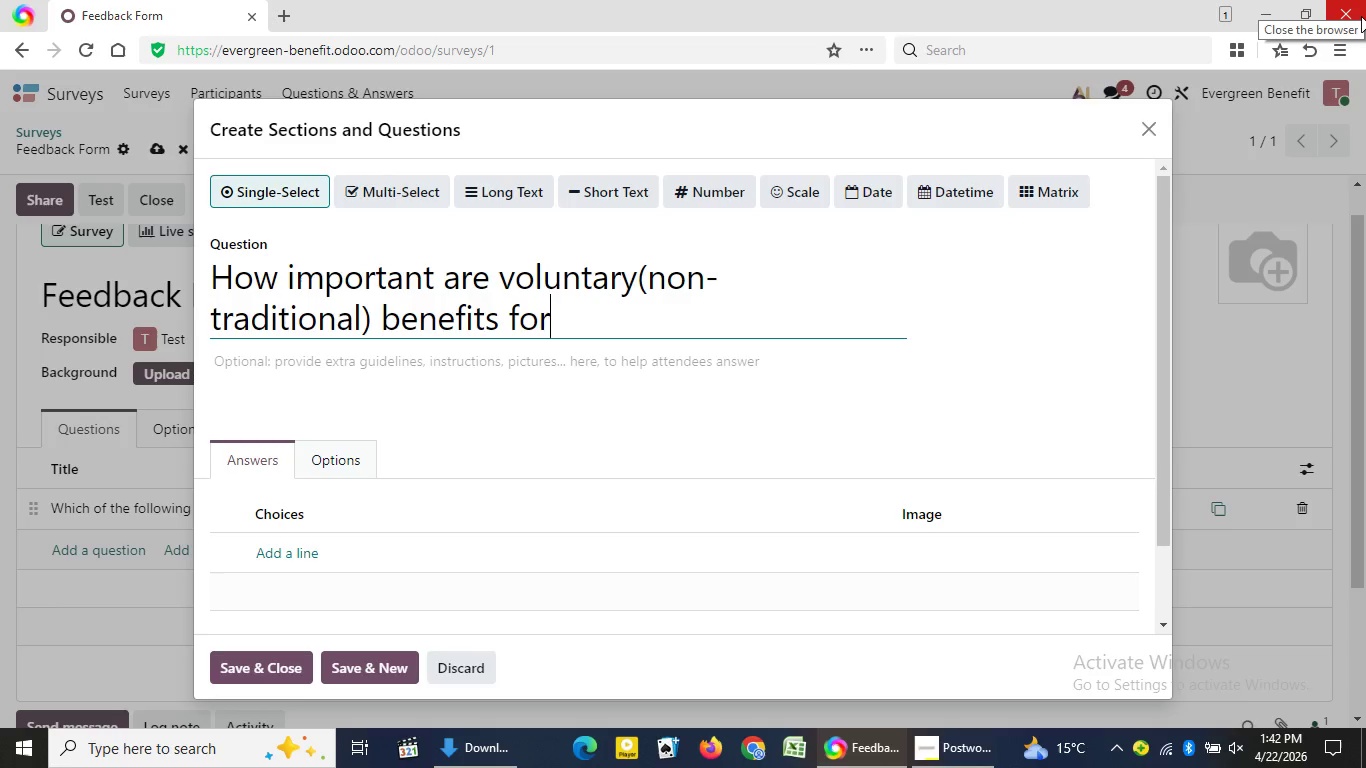 
type( improving )
 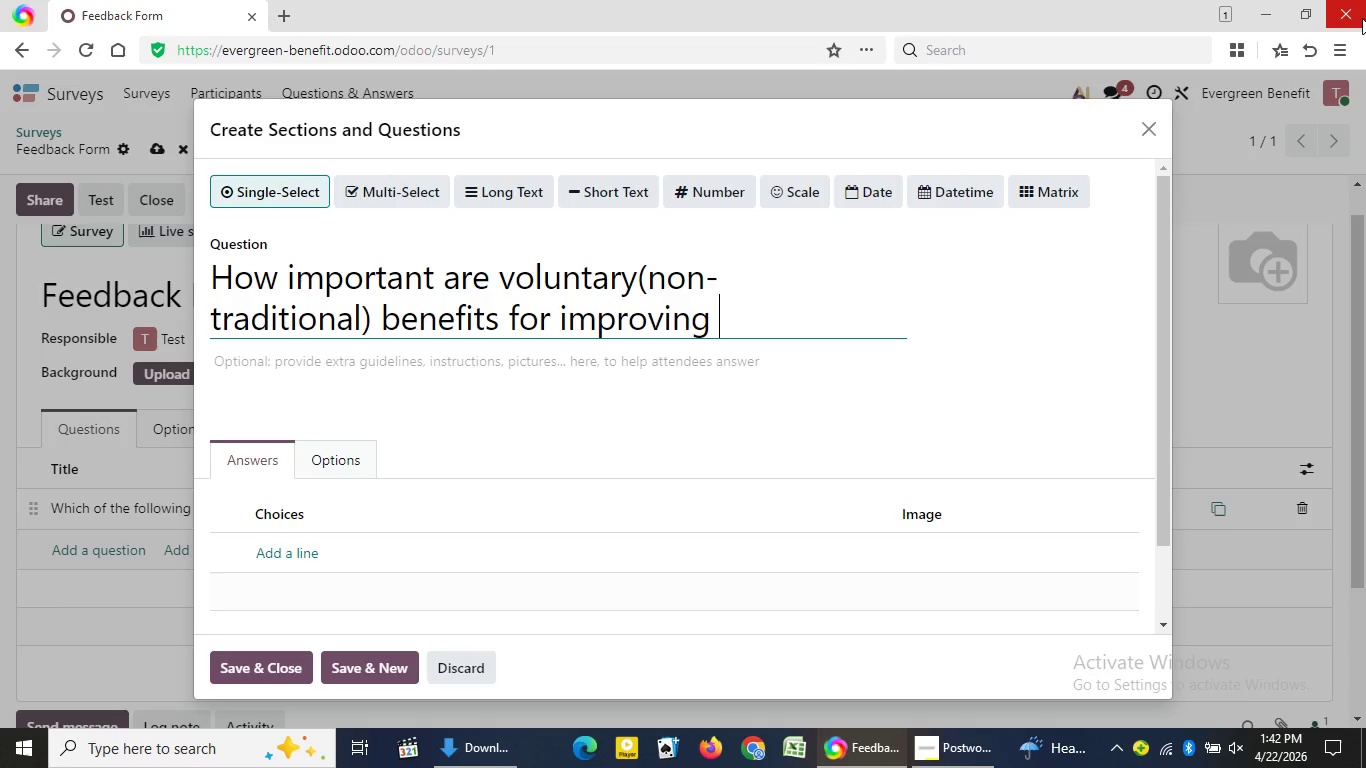 
wait(6.83)
 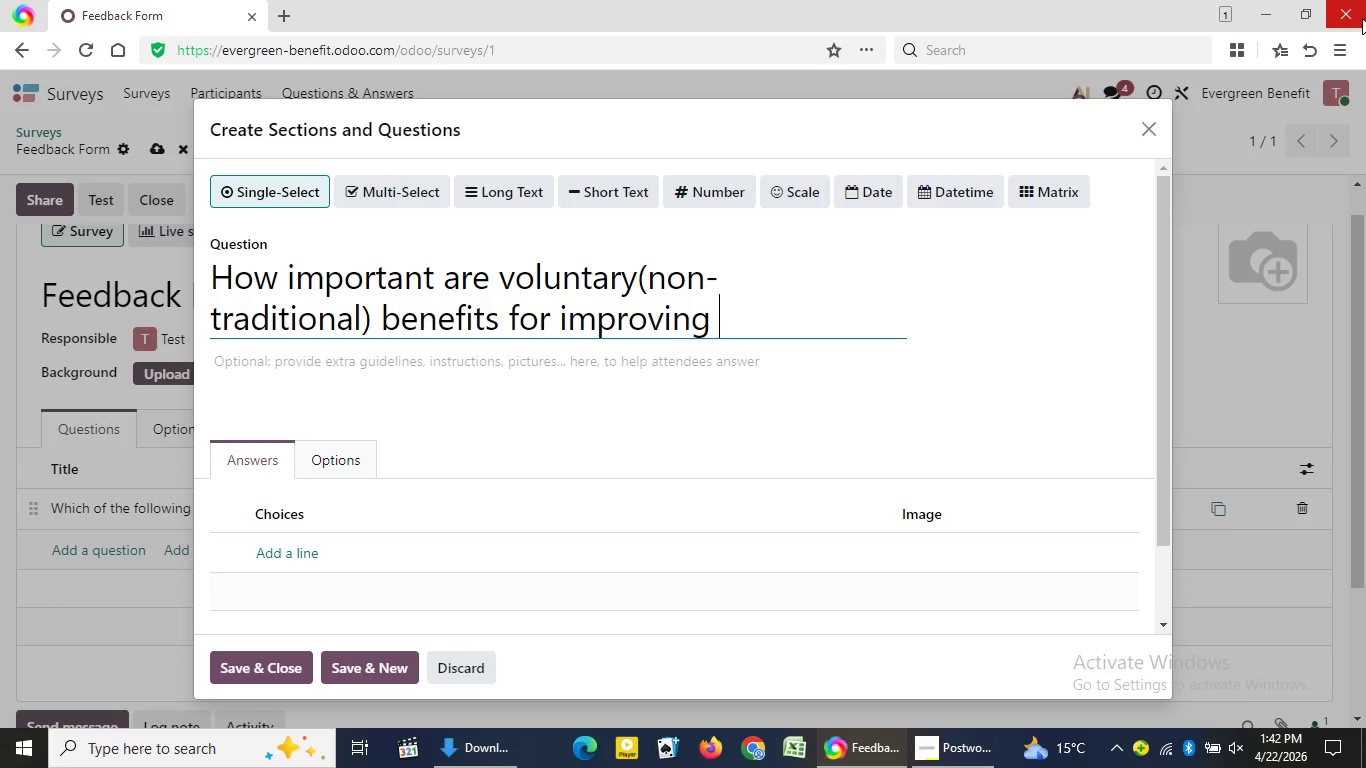 
type(emp)
 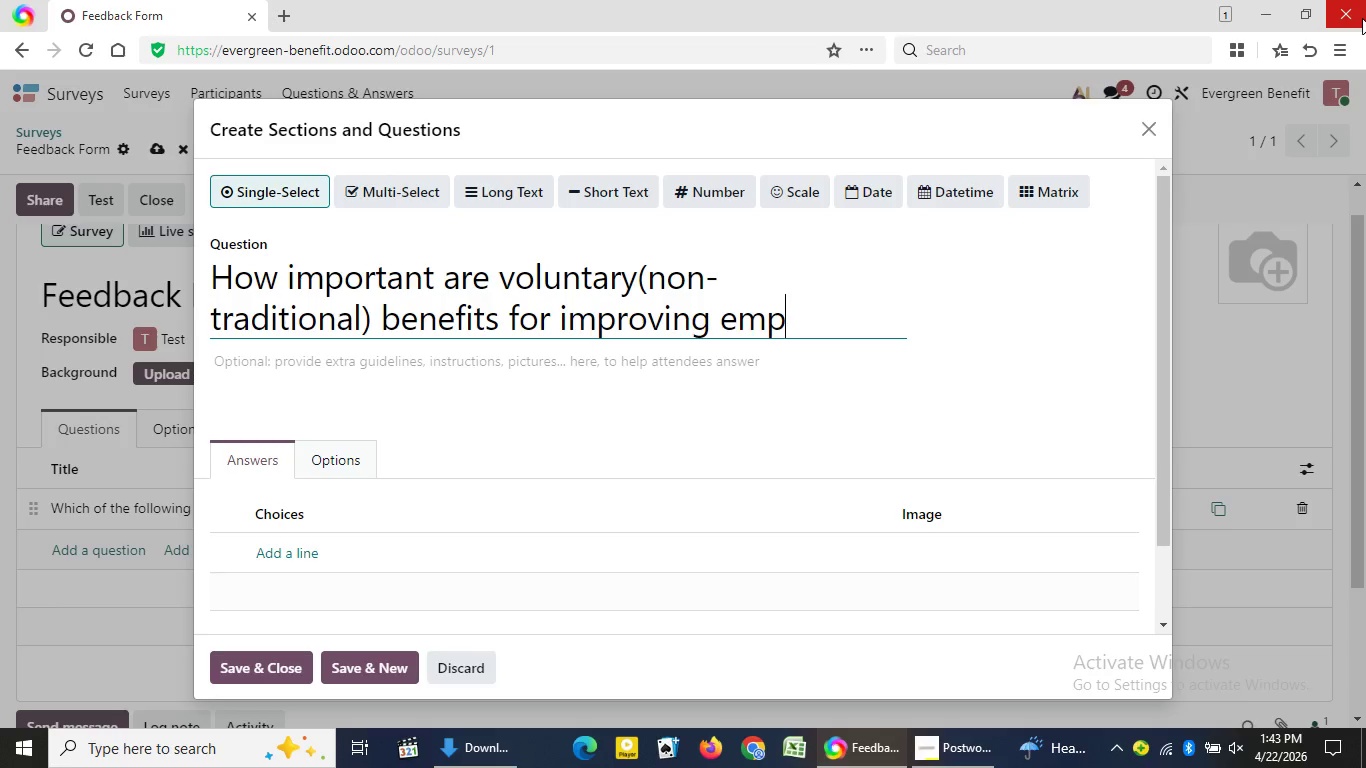 
wait(7.17)
 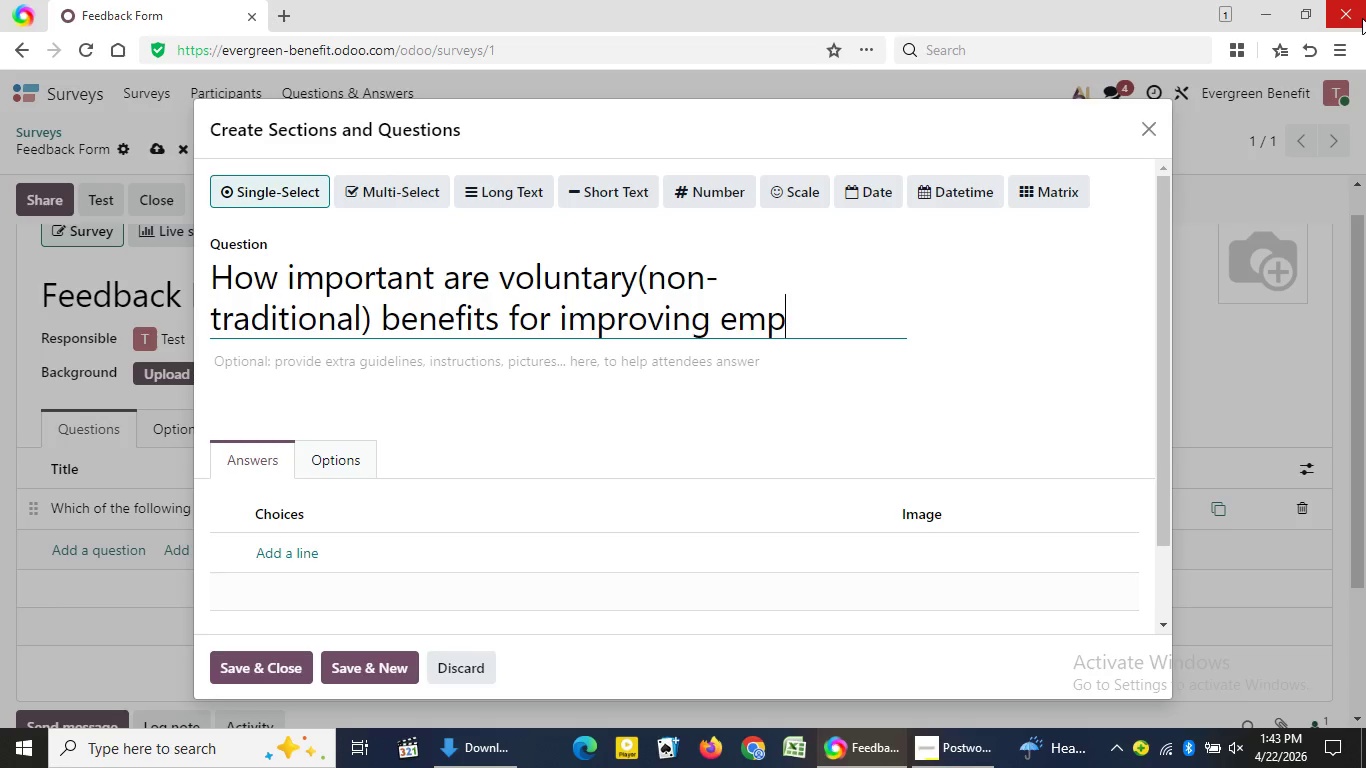 
type(loyee)
 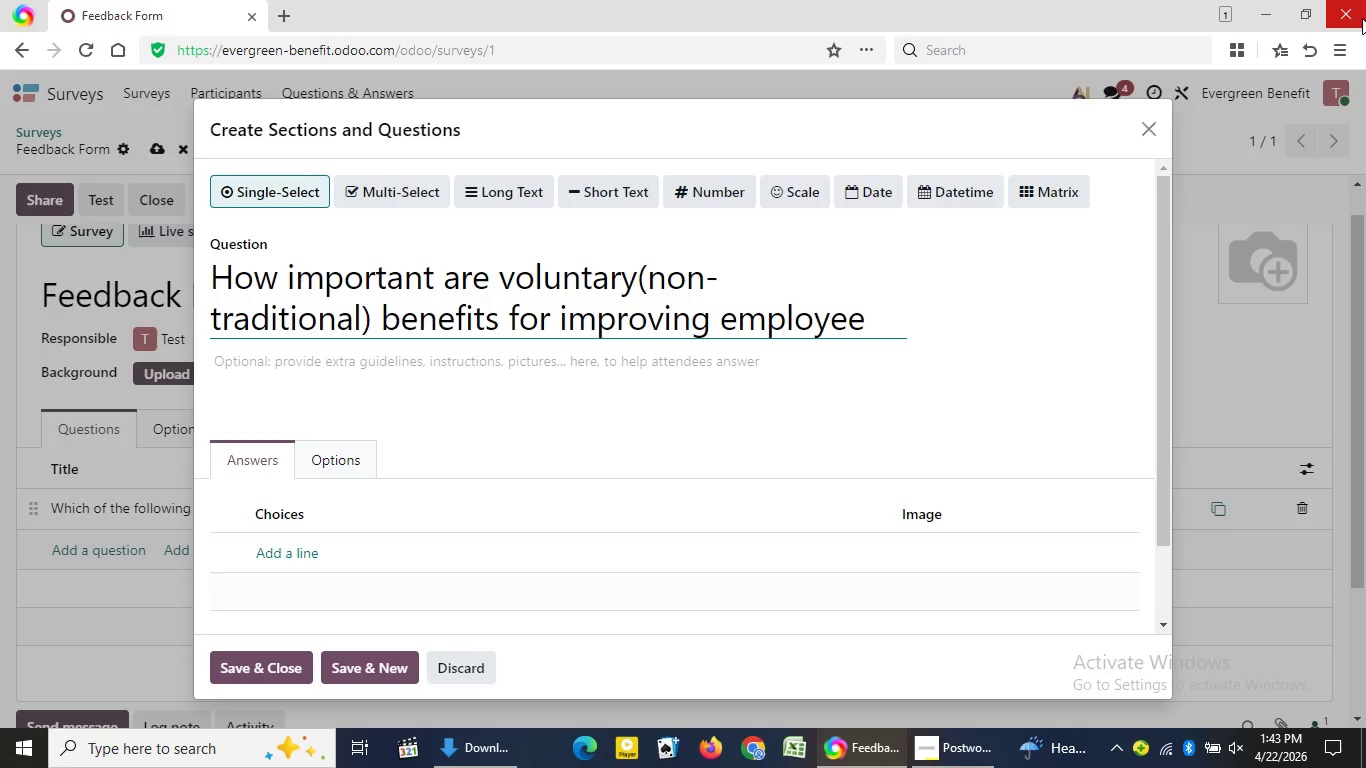 
type( retent)
 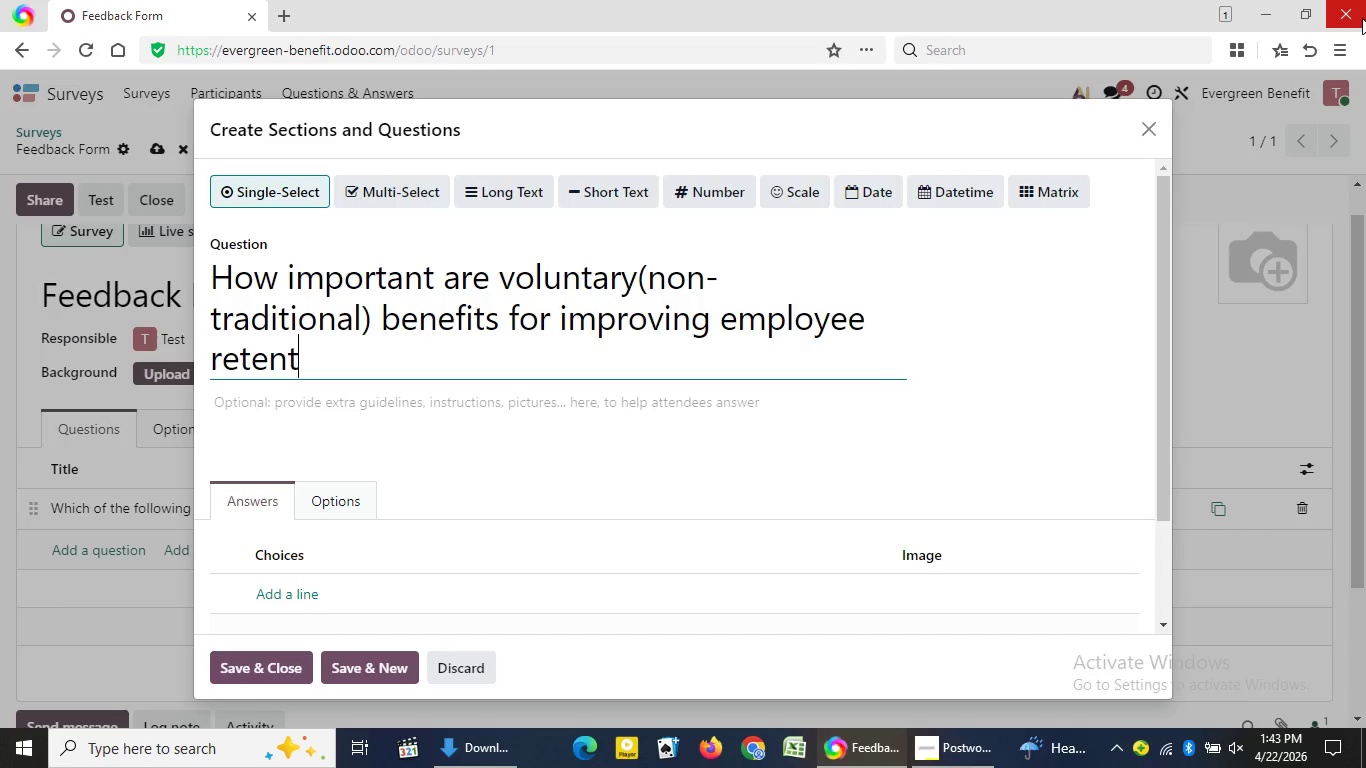 
type(ion in your)
 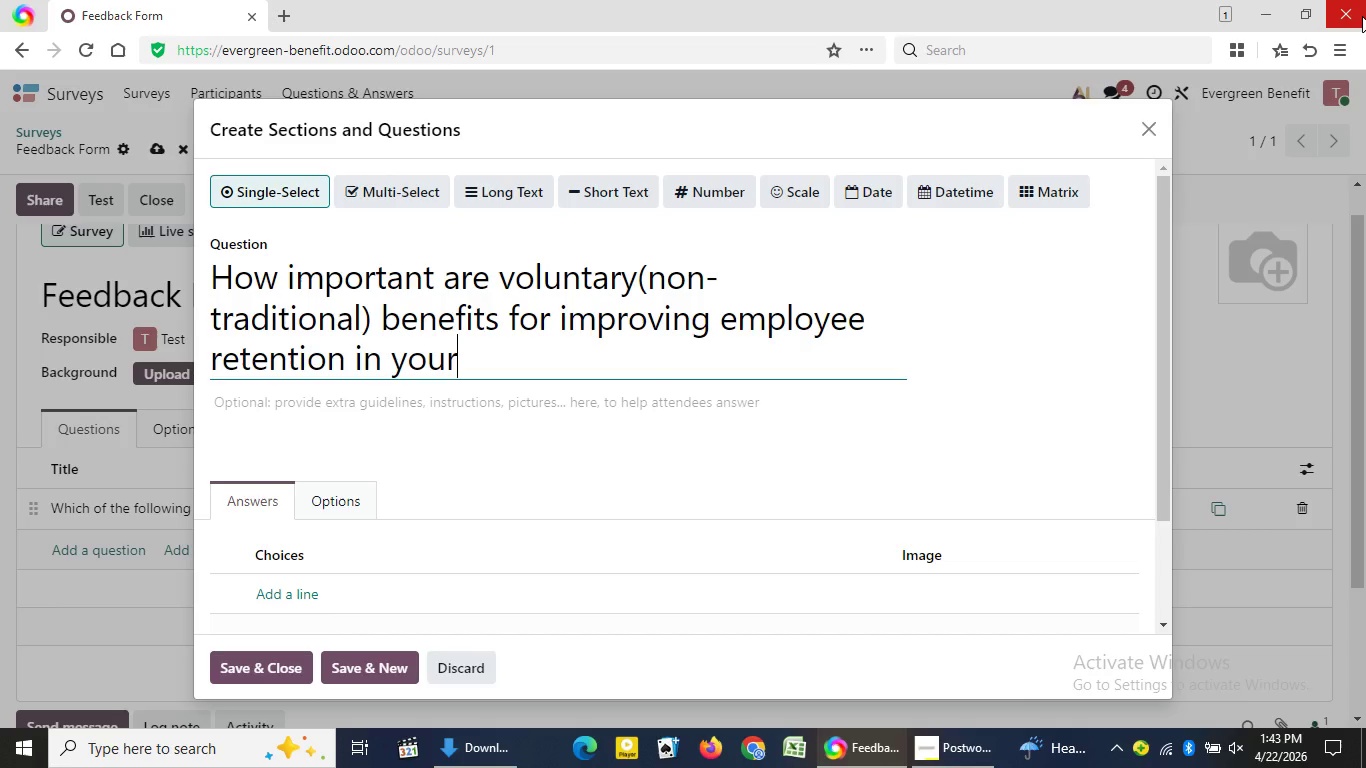 
type( organization?)
 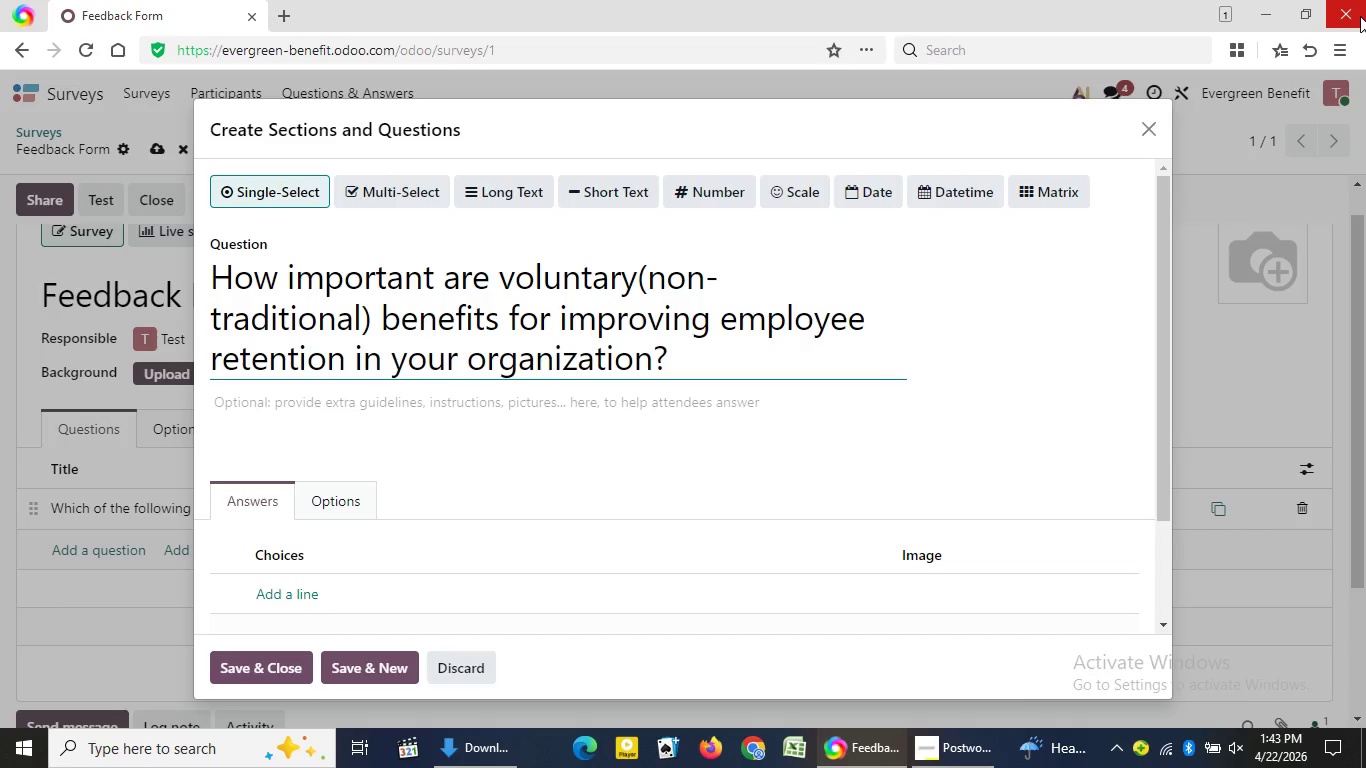 
wait(5.25)
 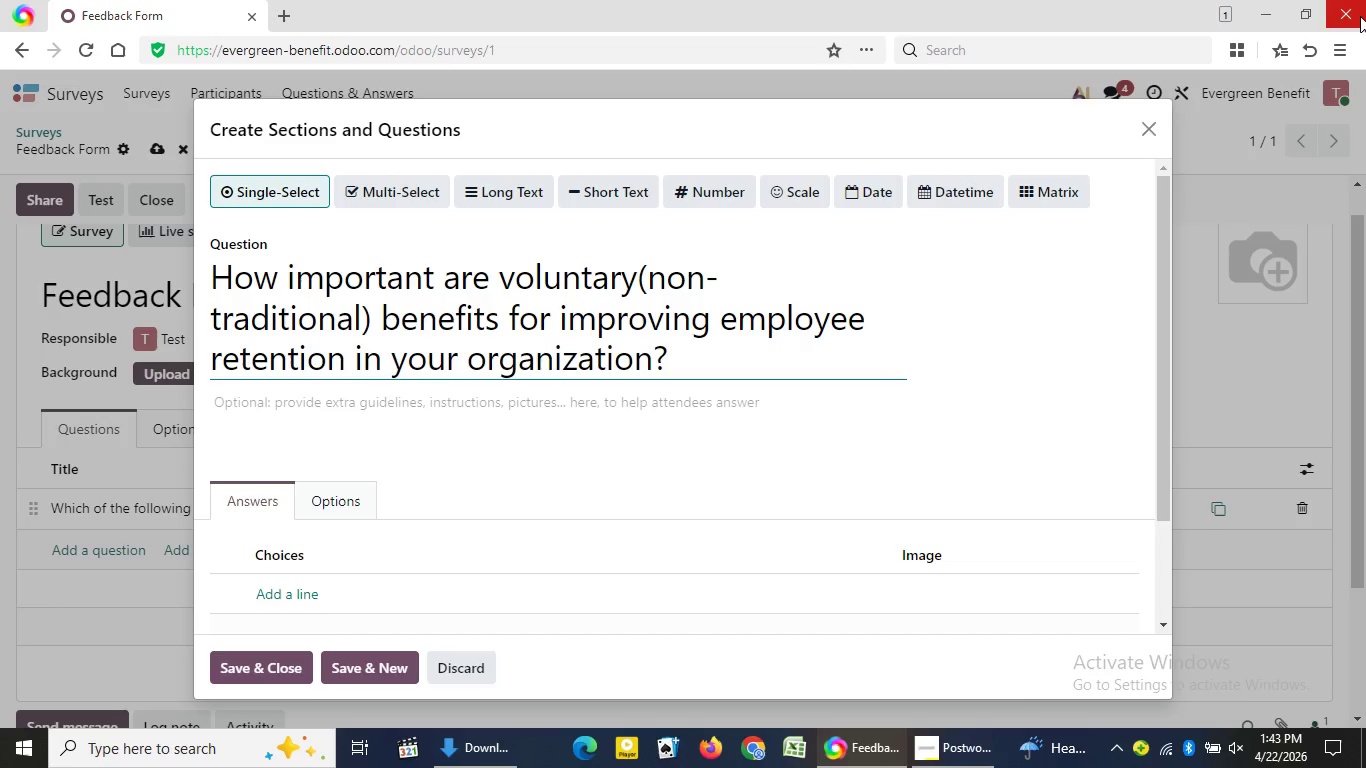 
left_click([288, 586])
 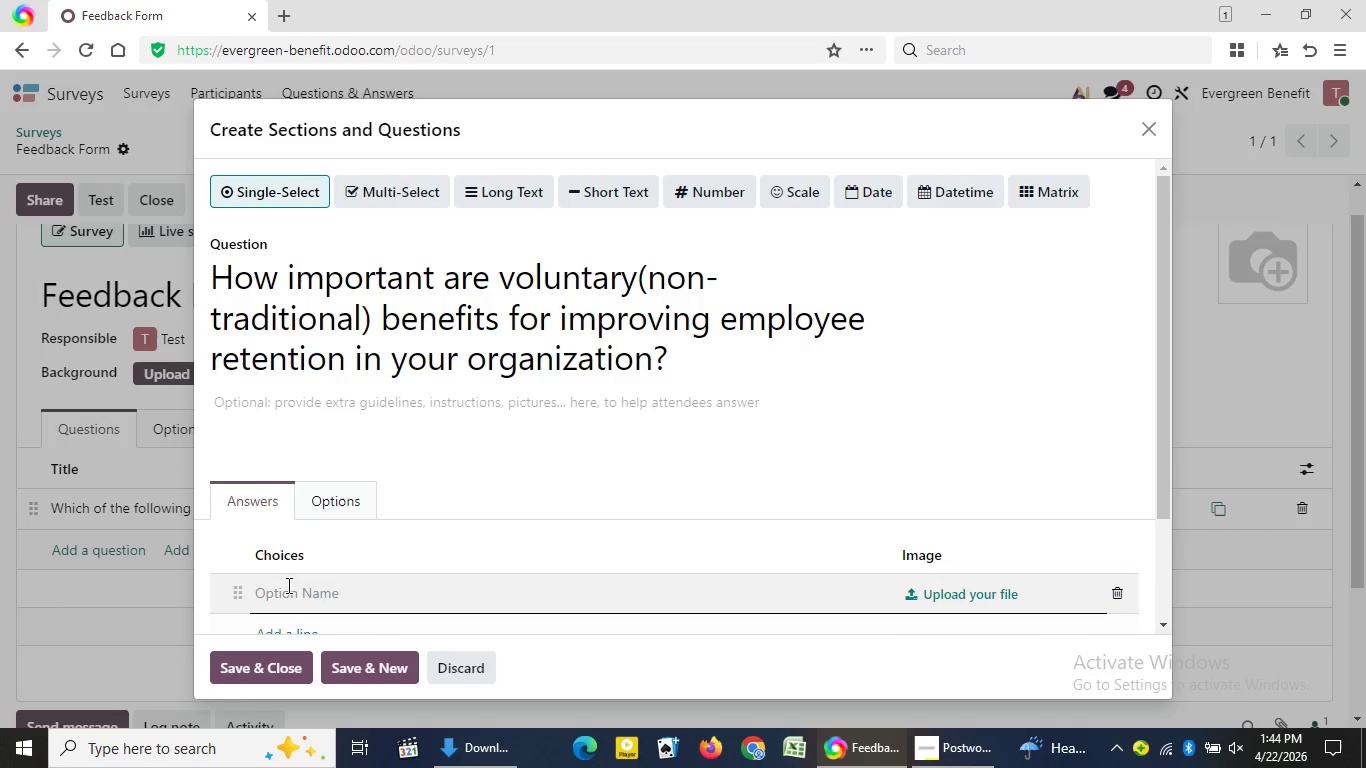 
wait(28.89)
 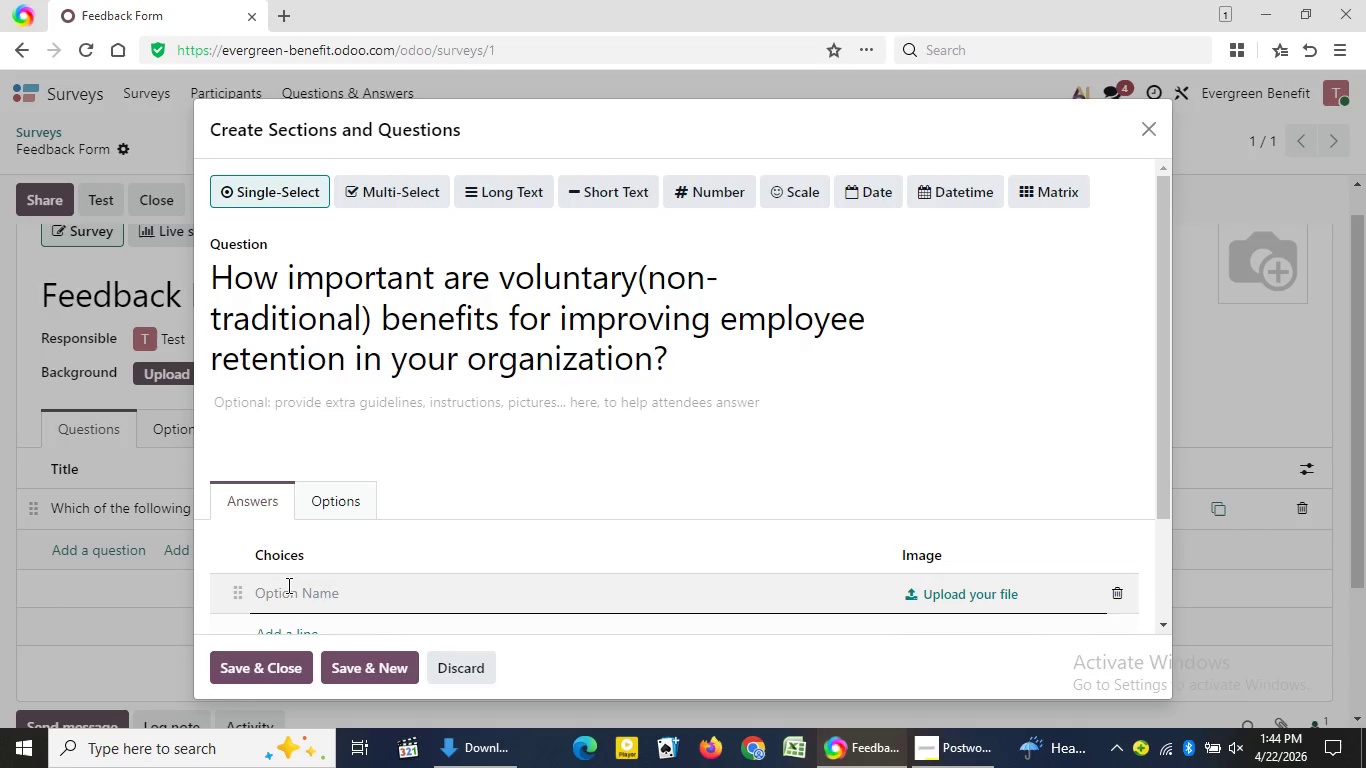 
type(Very important)
 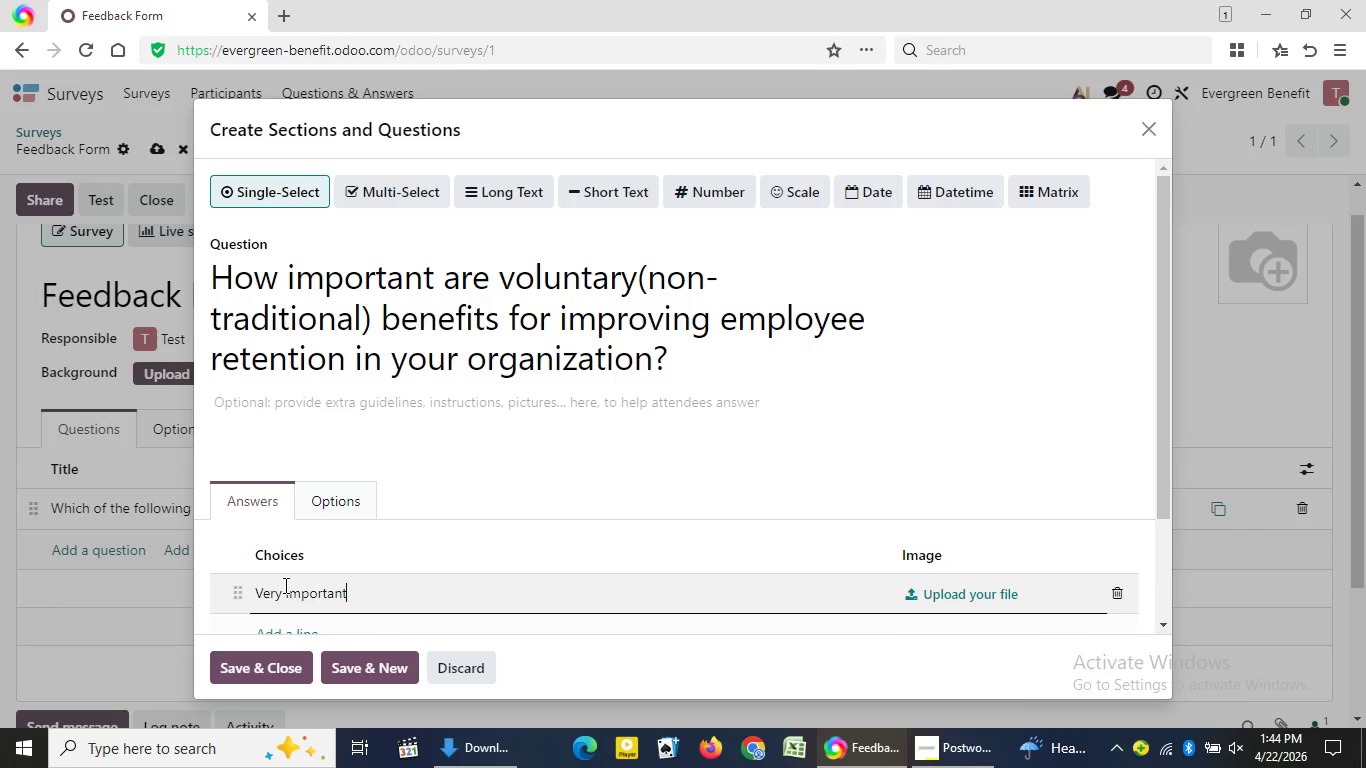 
wait(18.42)
 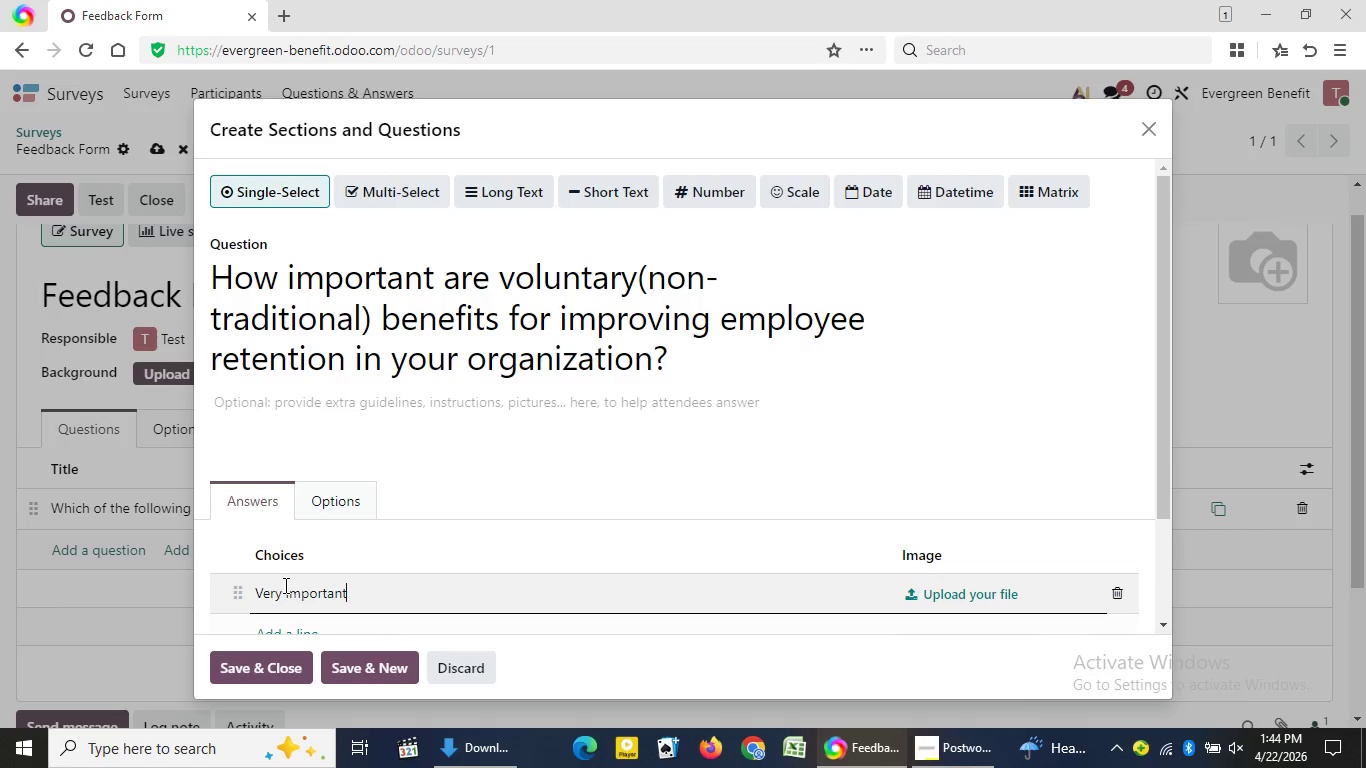 
key(Enter)
 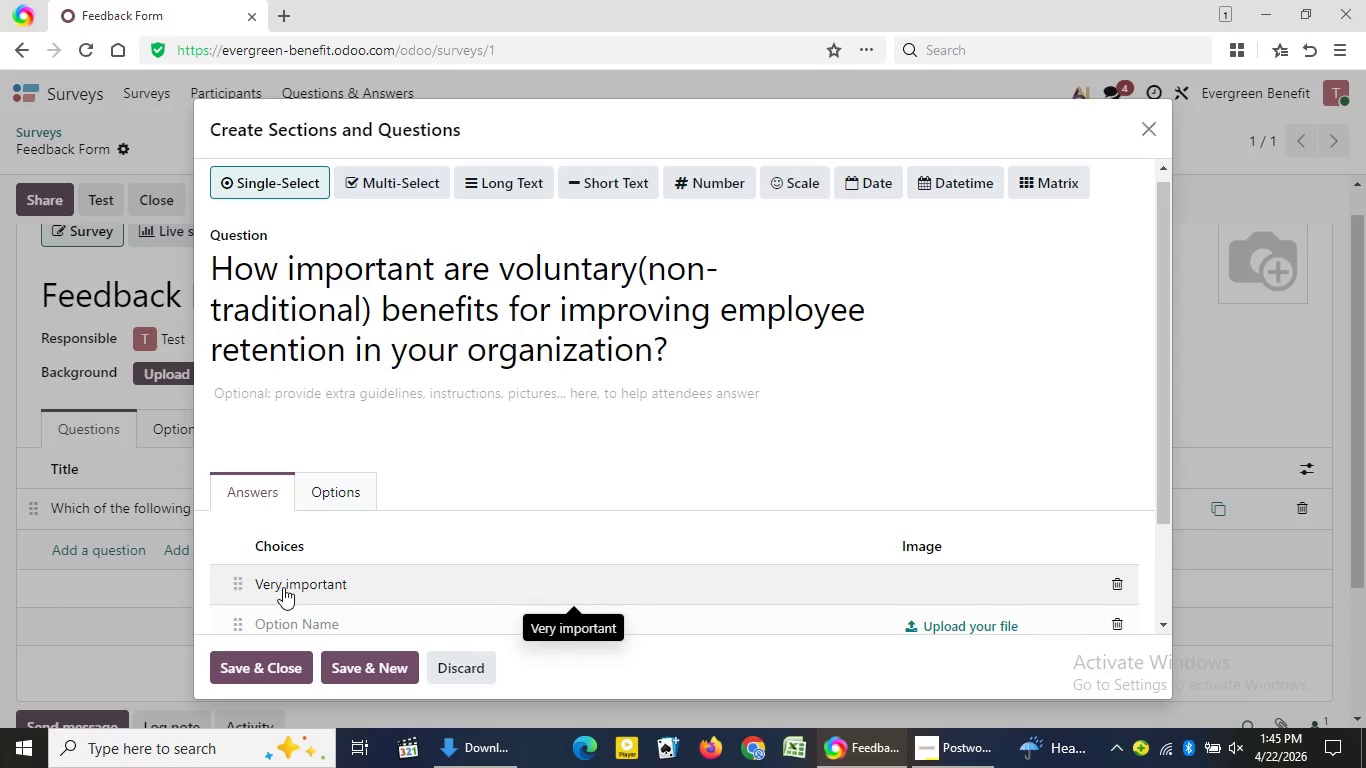 
wait(34.38)
 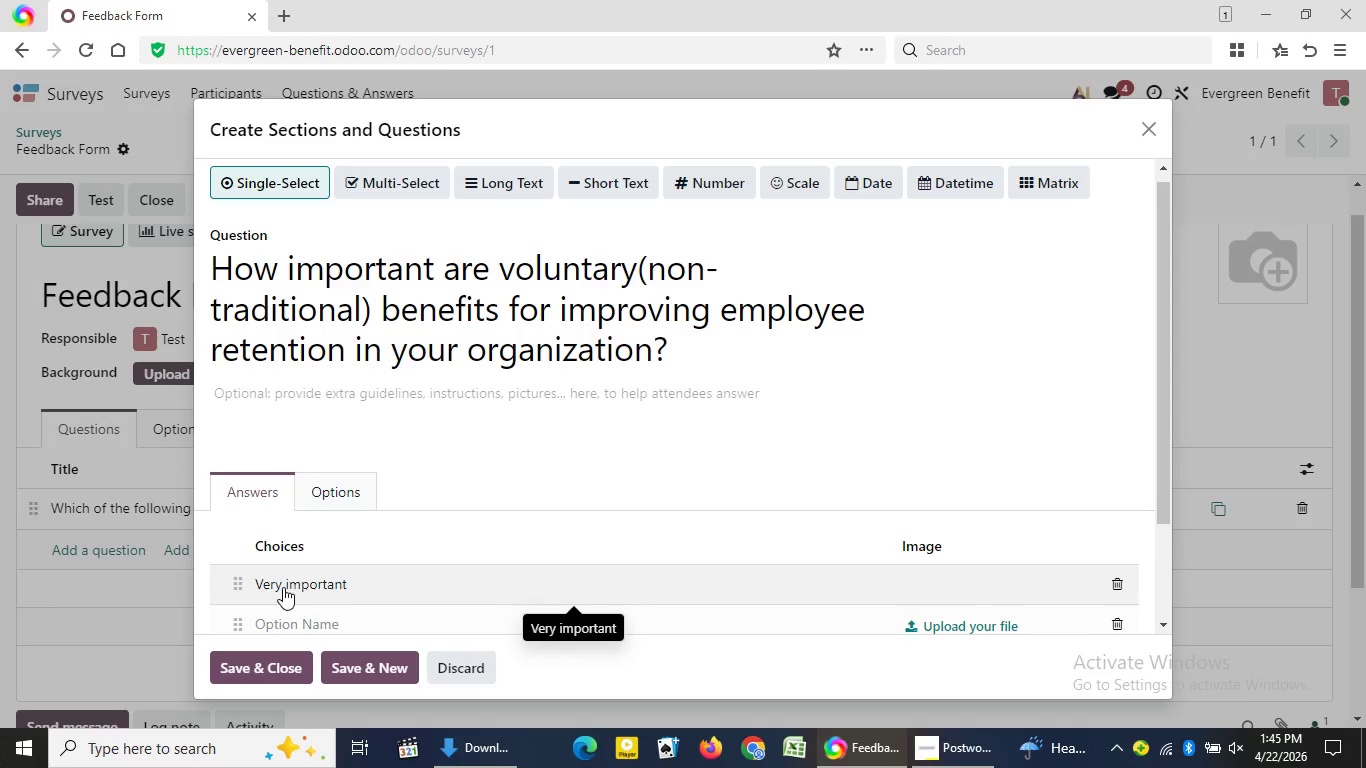 
type(Some)
 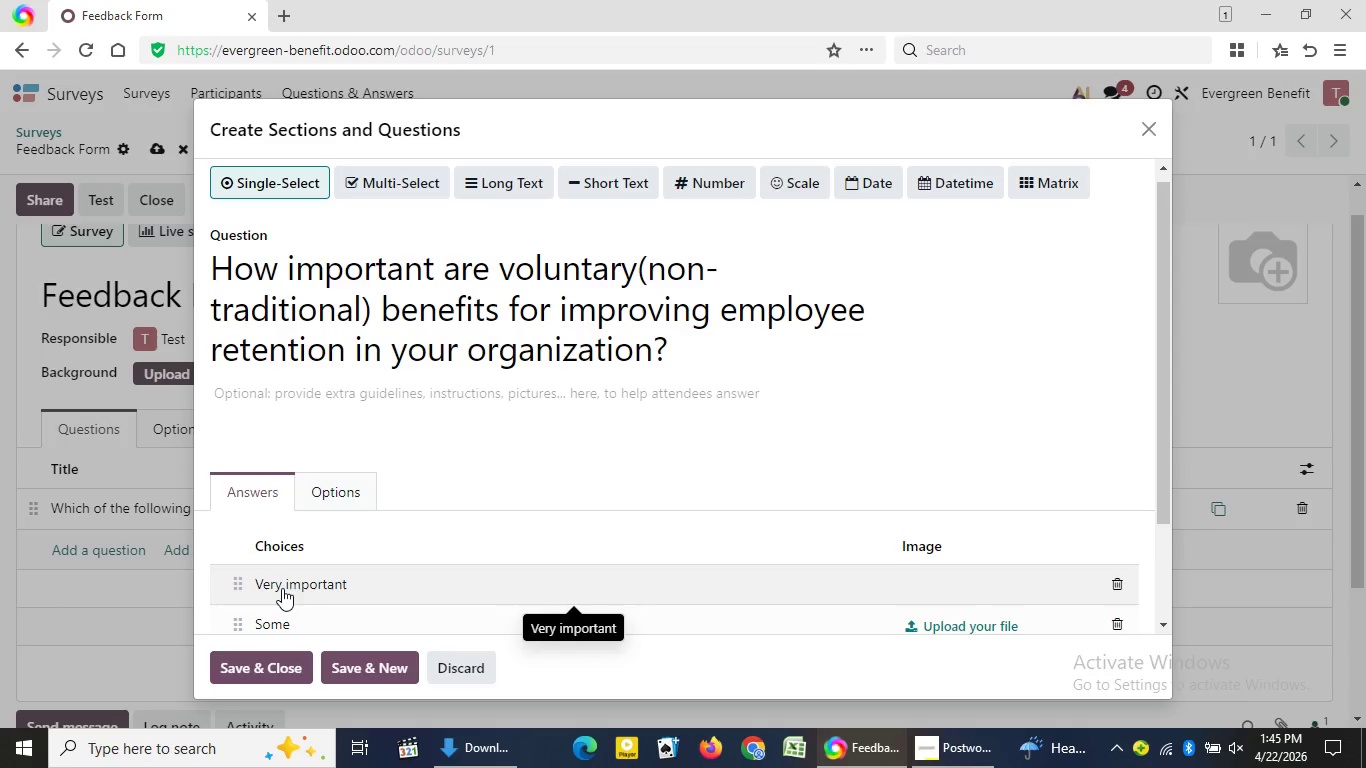 
wait(16.91)
 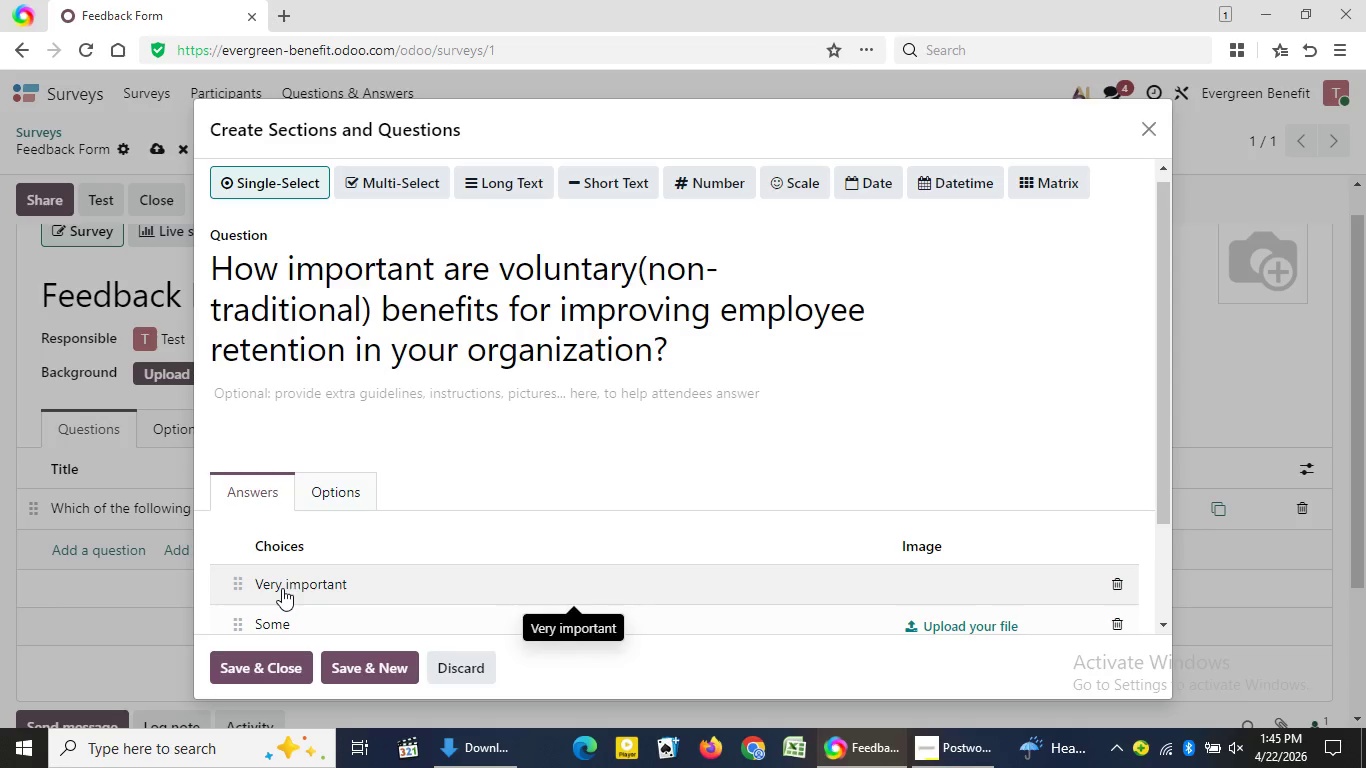 
type(what )
 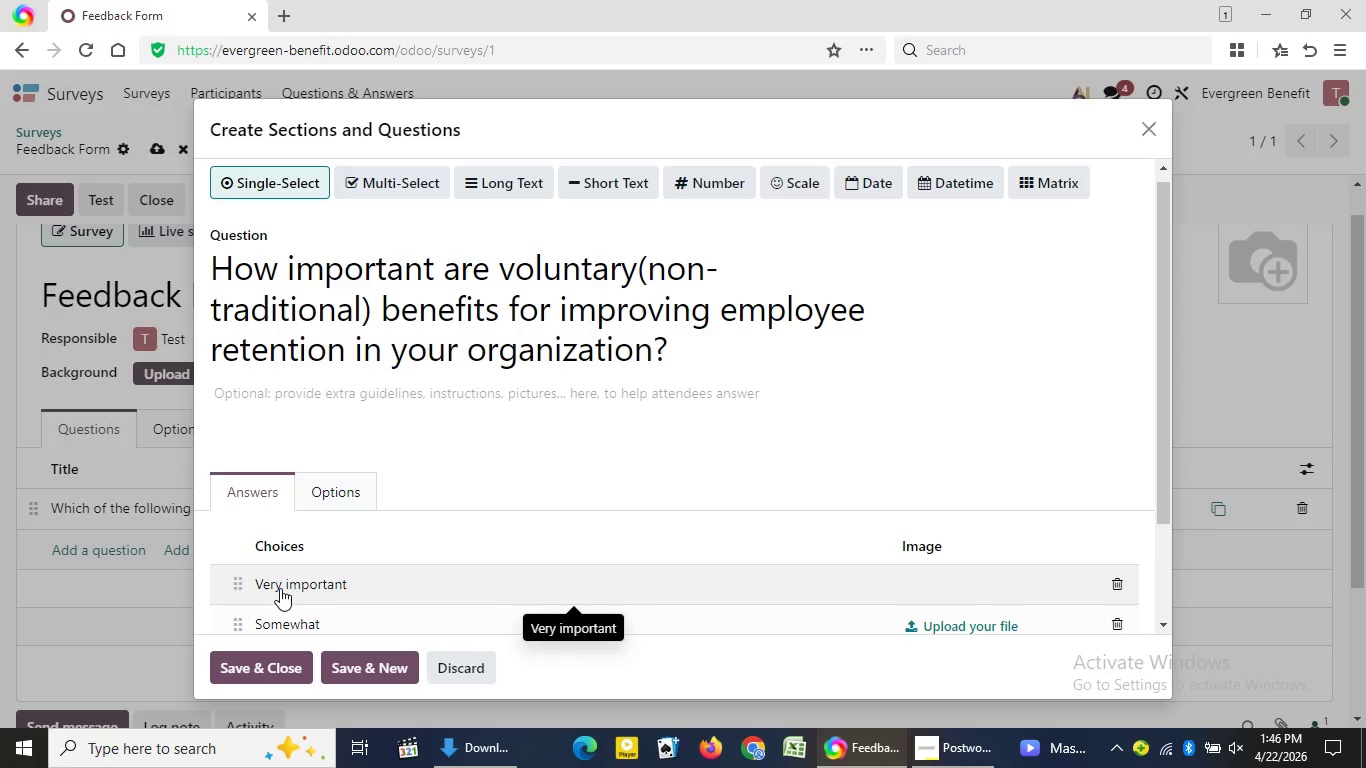 
wait(72.2)
 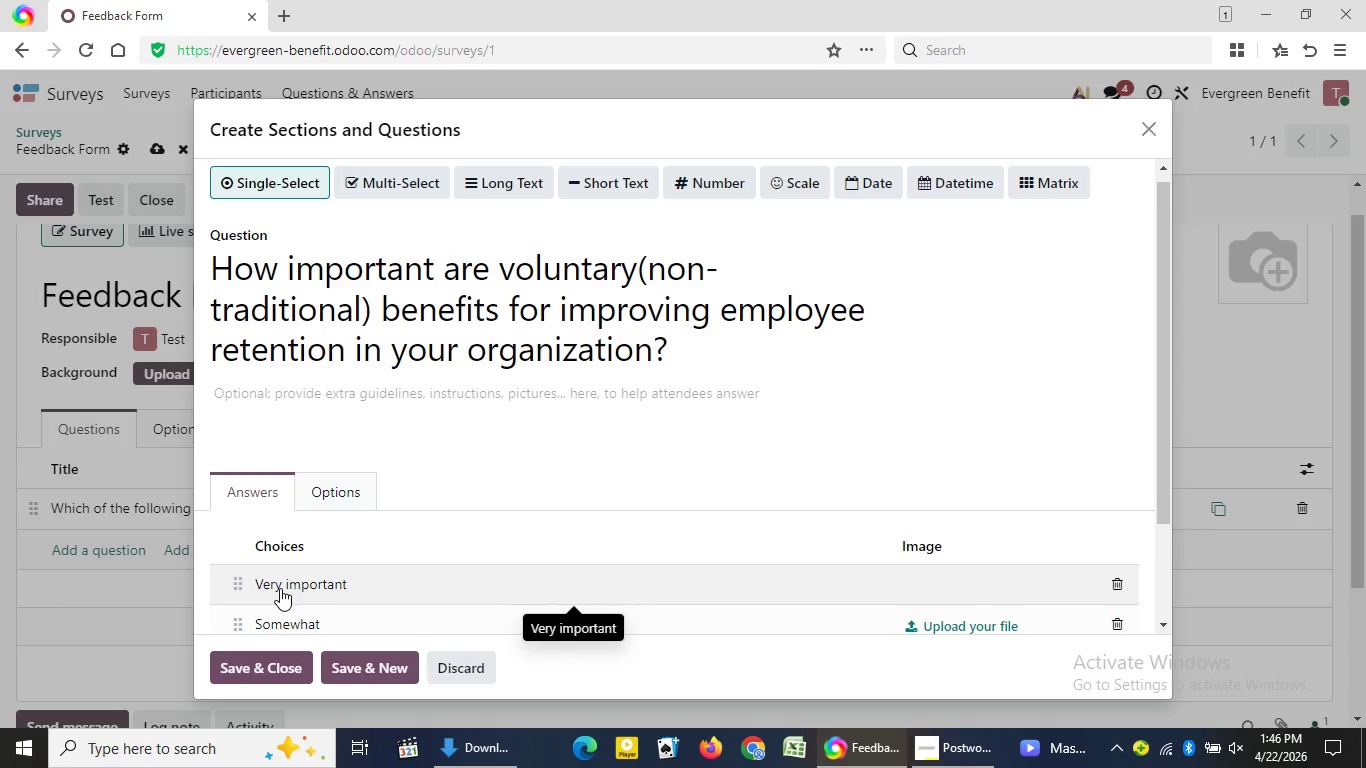 
type(impo)
 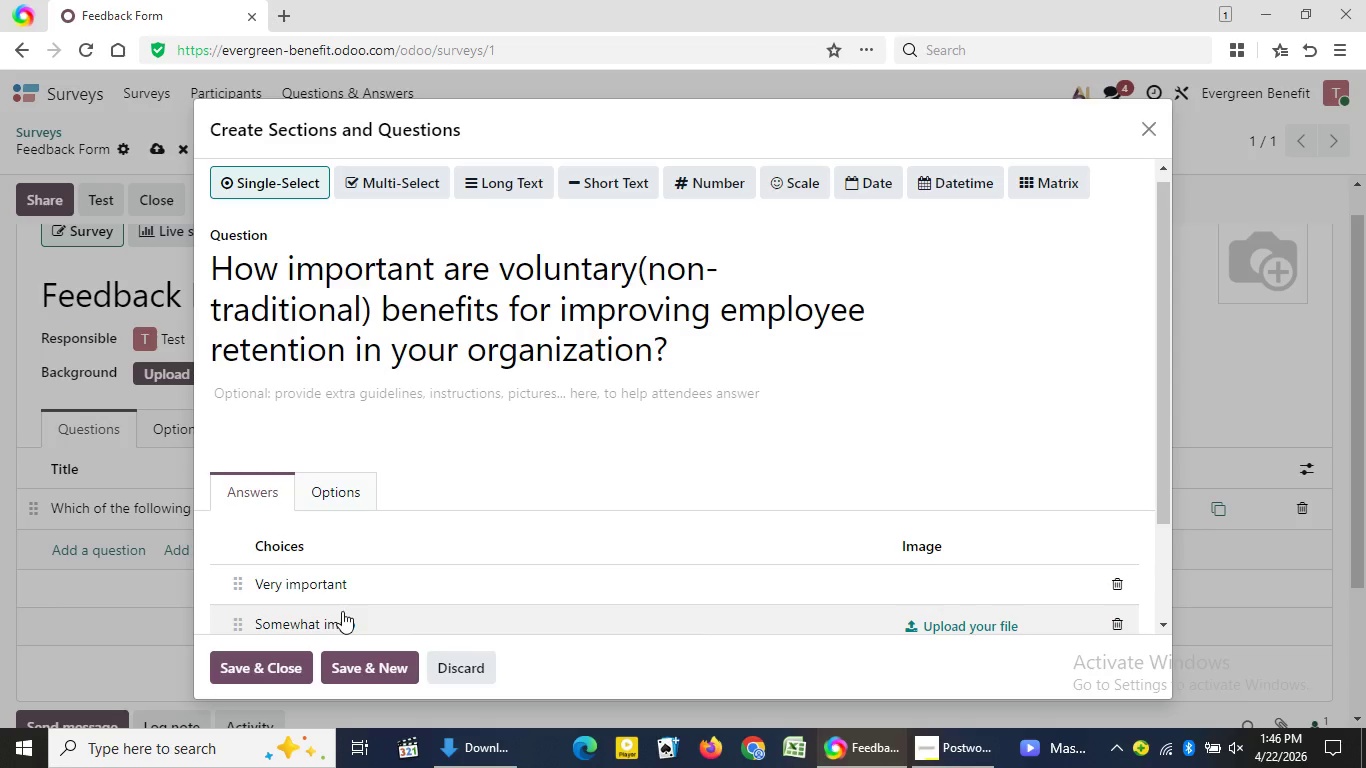 
wait(8.38)
 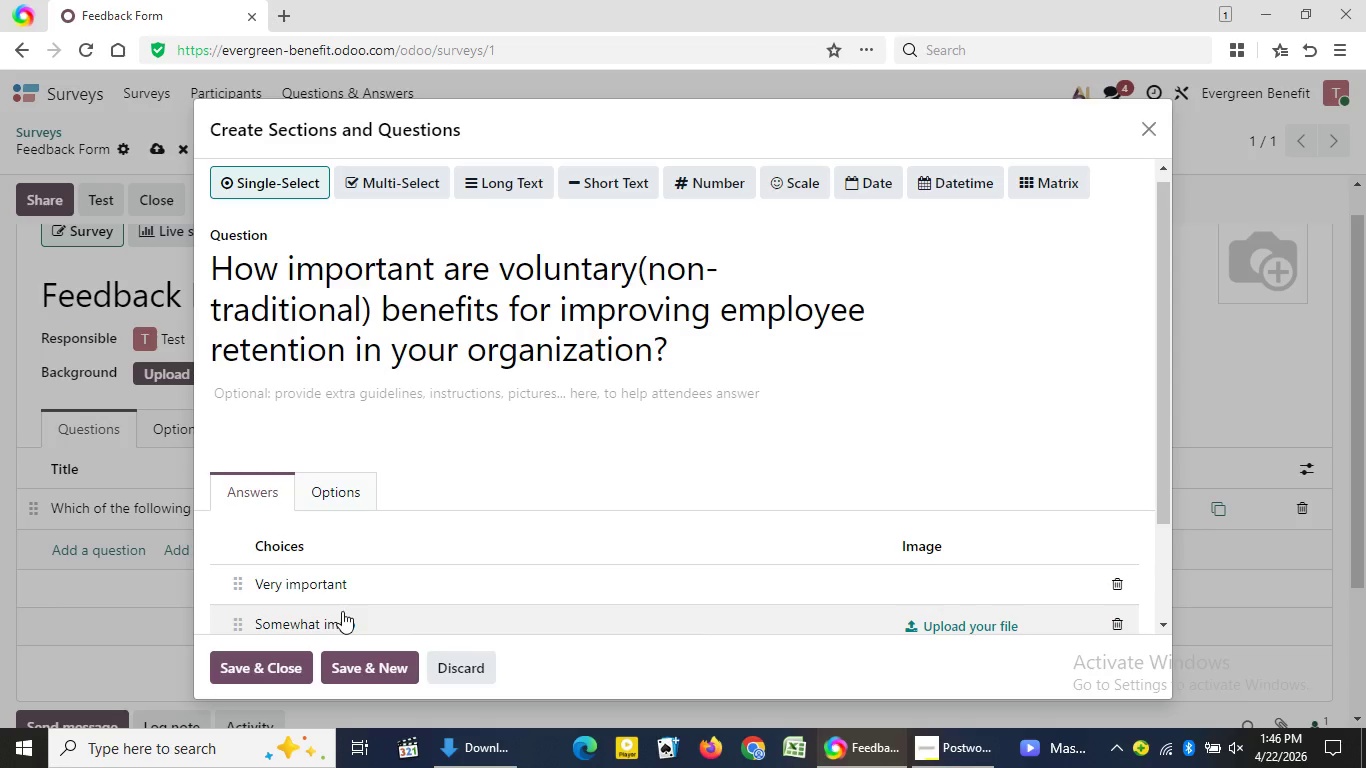 
type(rtant)
 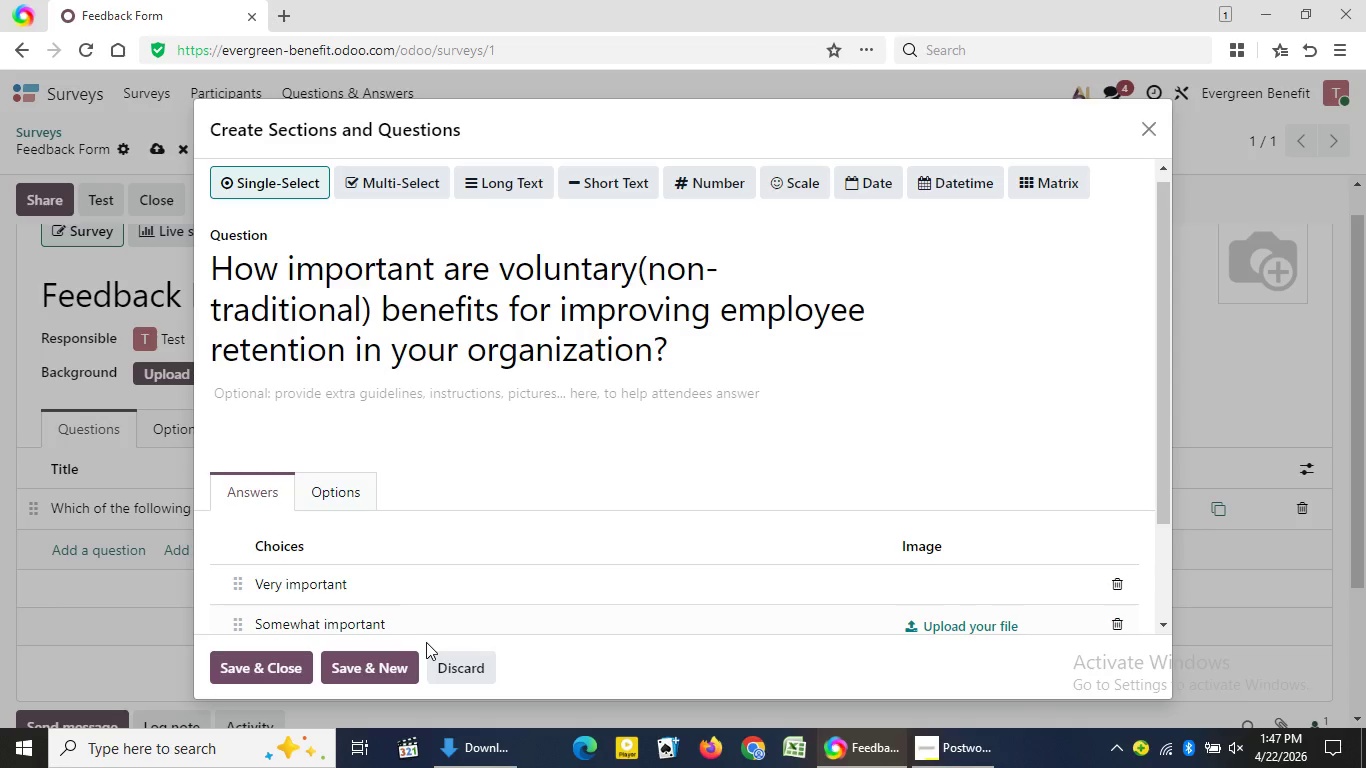 
key(Enter)
 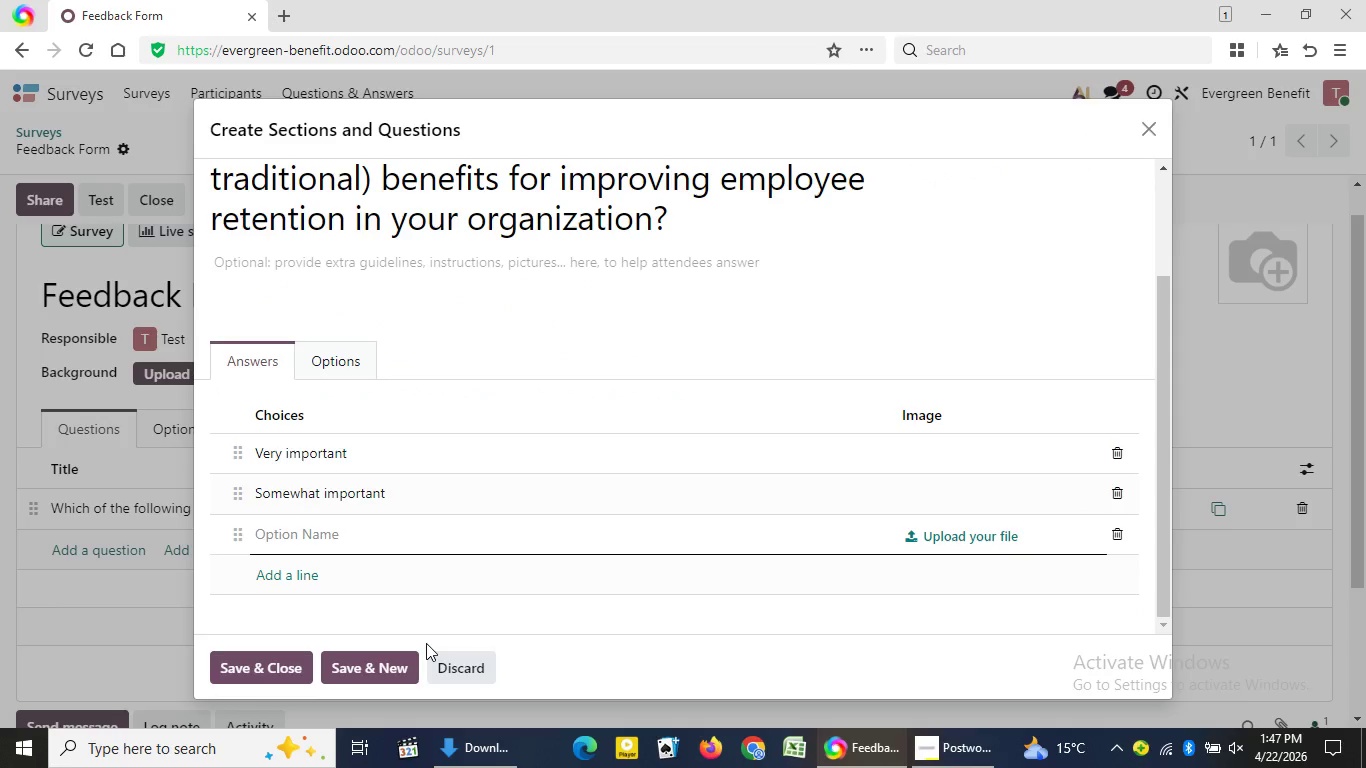 
type(Not a priority right now)
 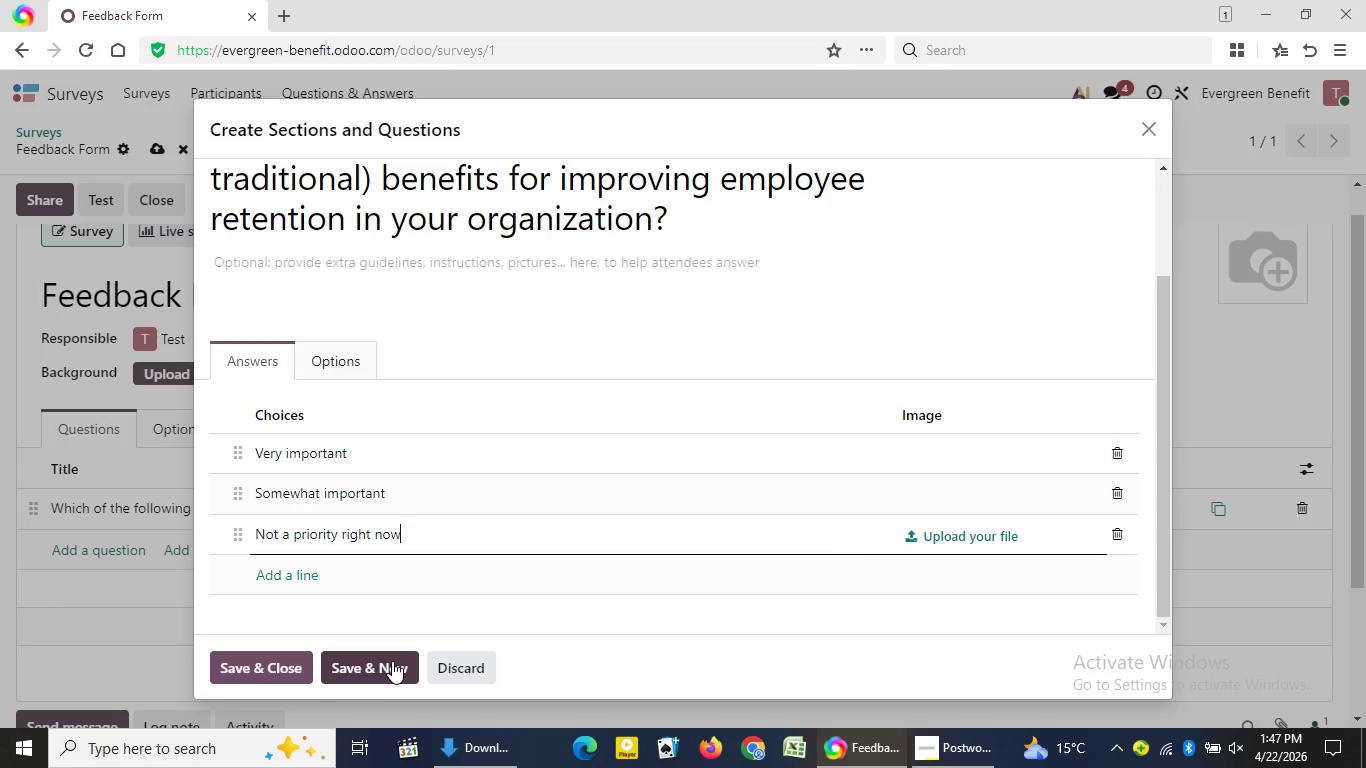 
left_click([392, 661])
 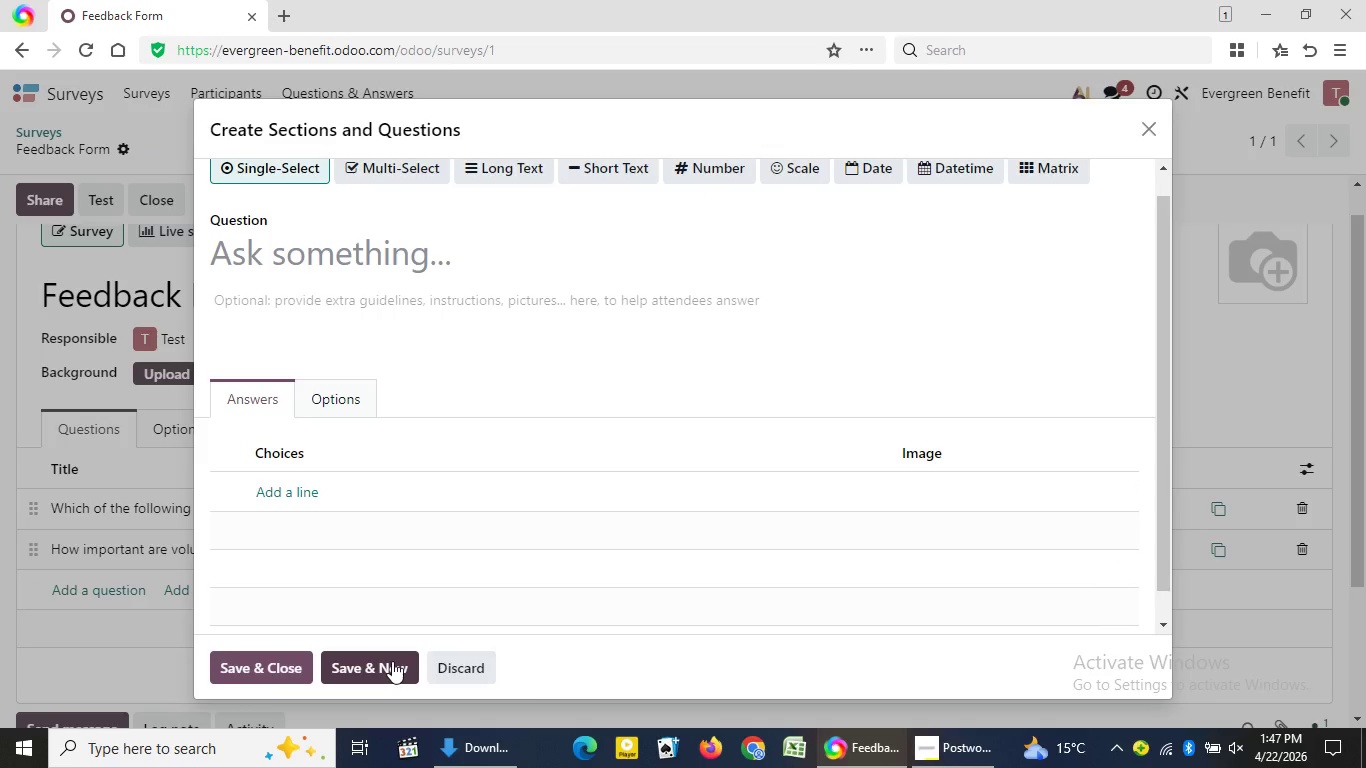 
wait(13.2)
 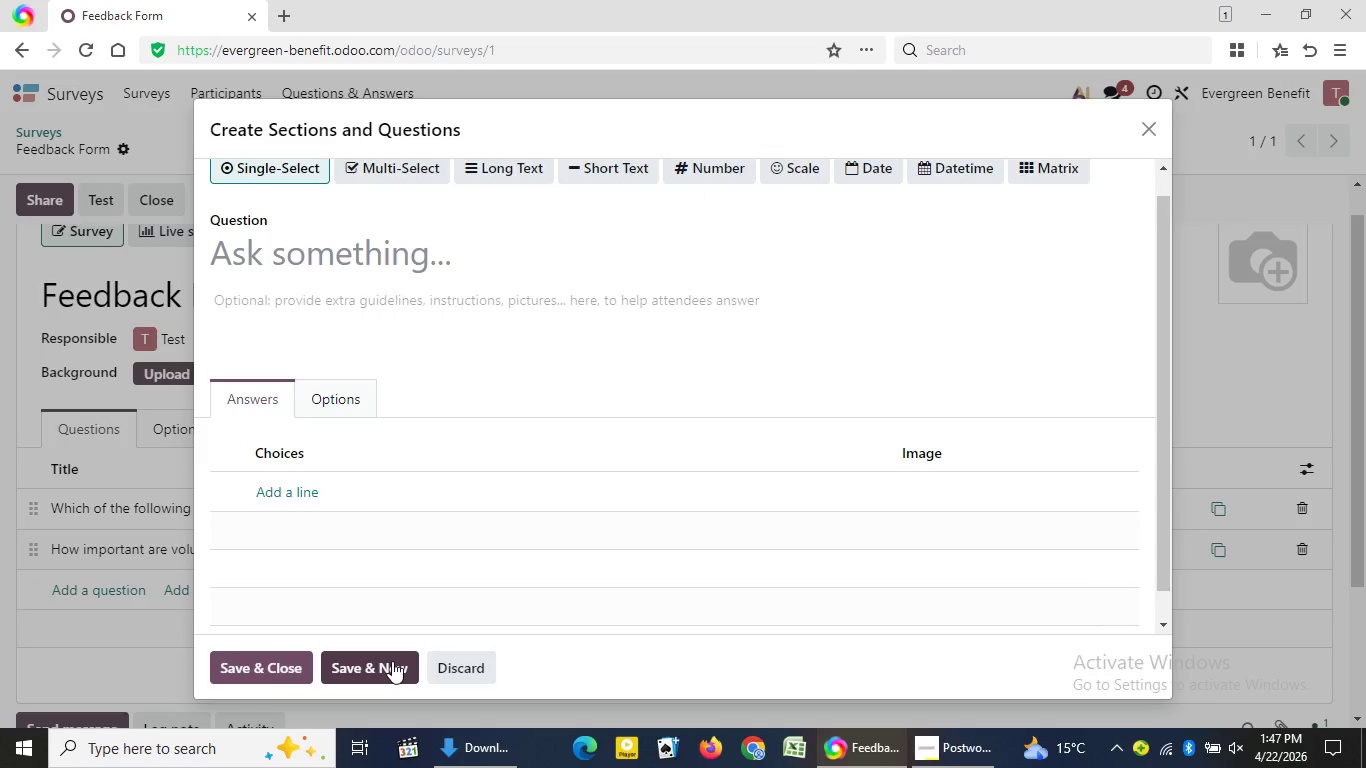 
left_click([361, 256])
 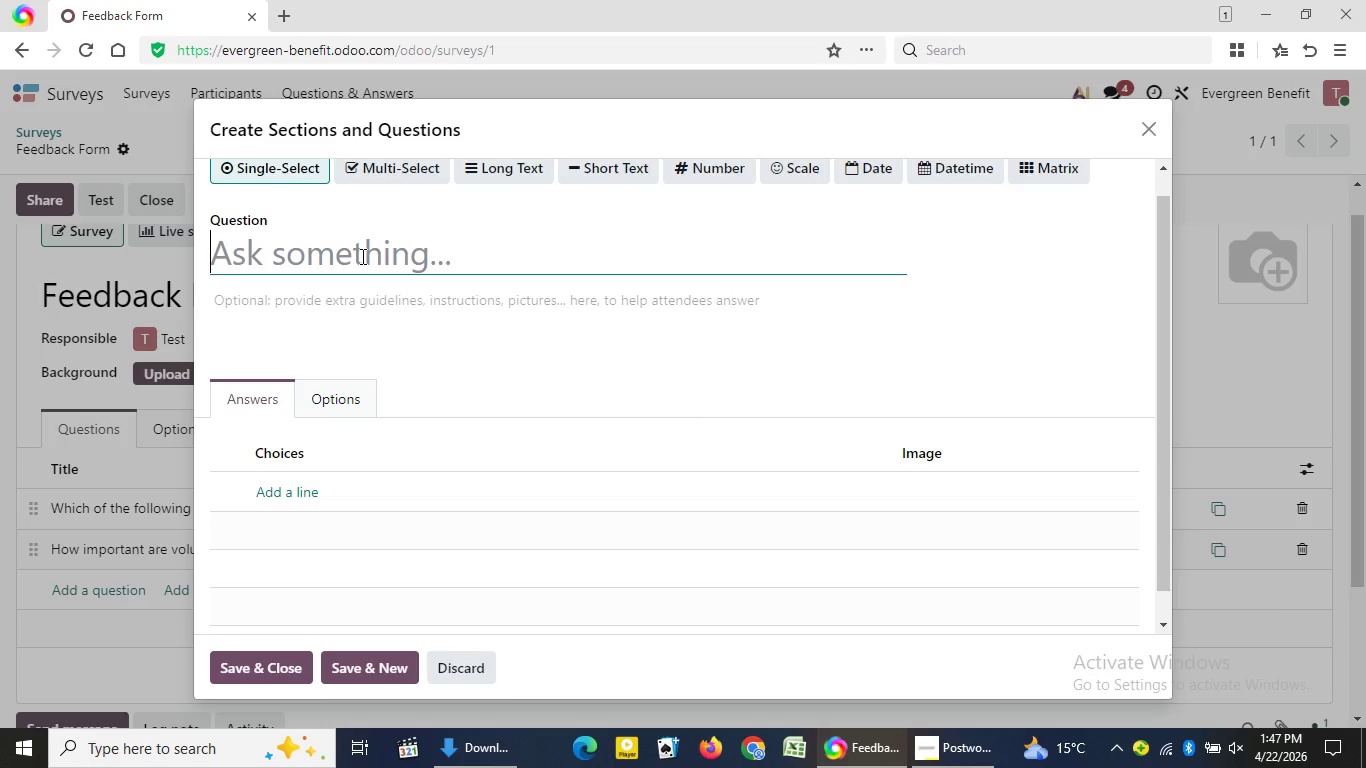 
type(Would )
 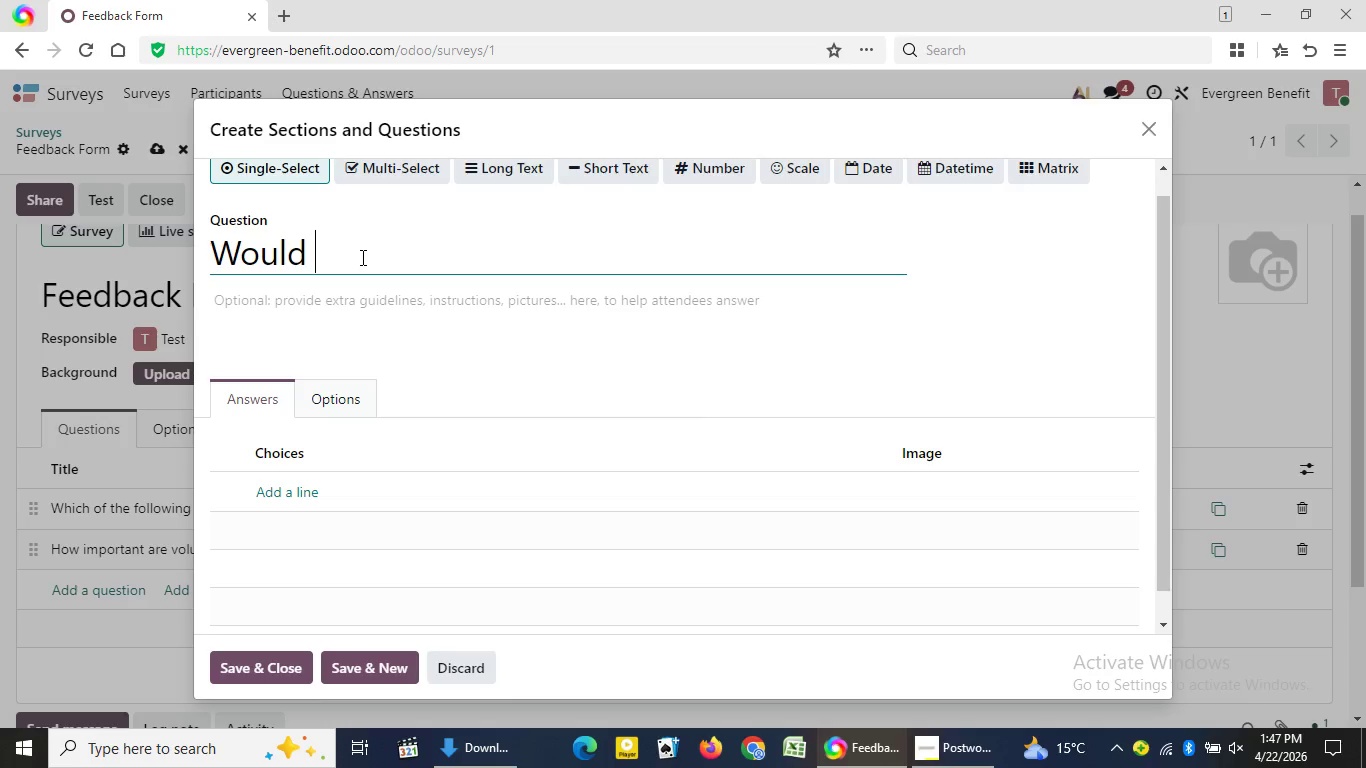 
wait(6.78)
 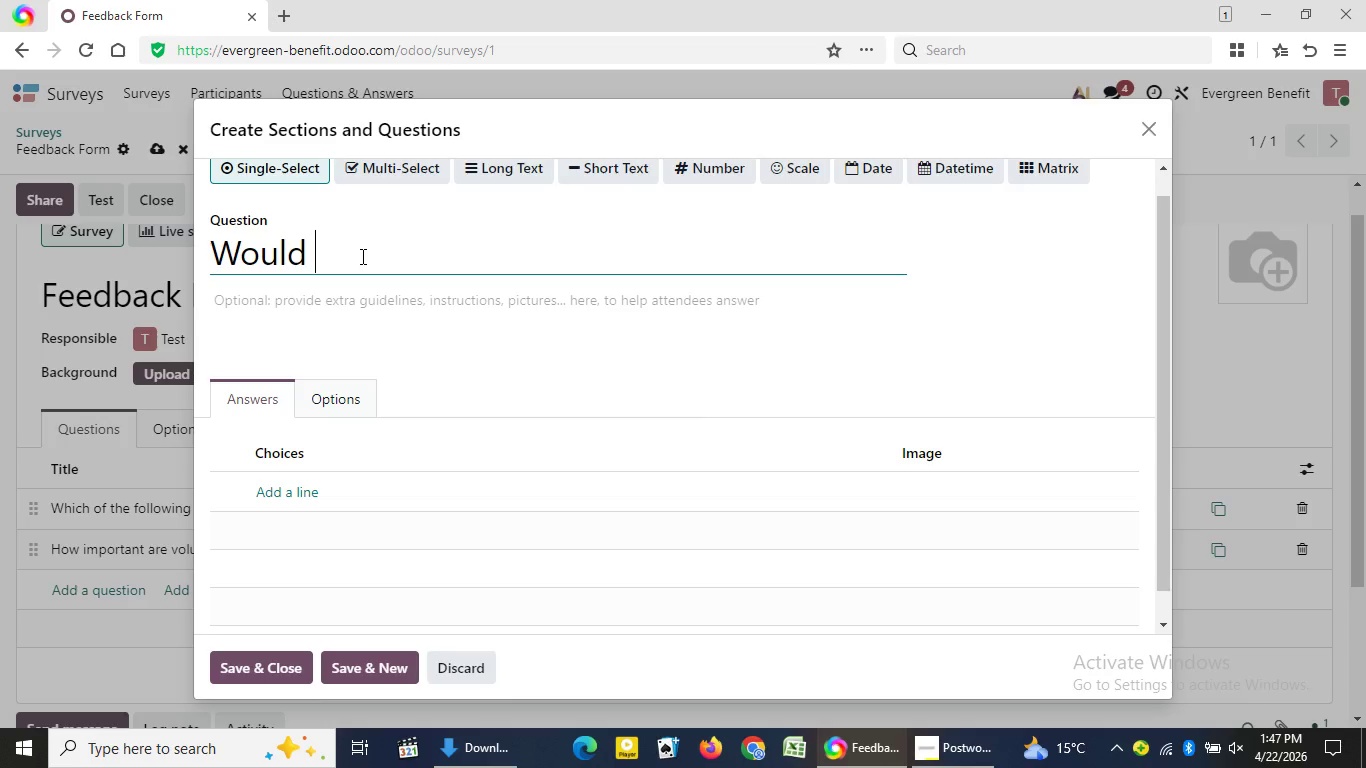 
type(you )
 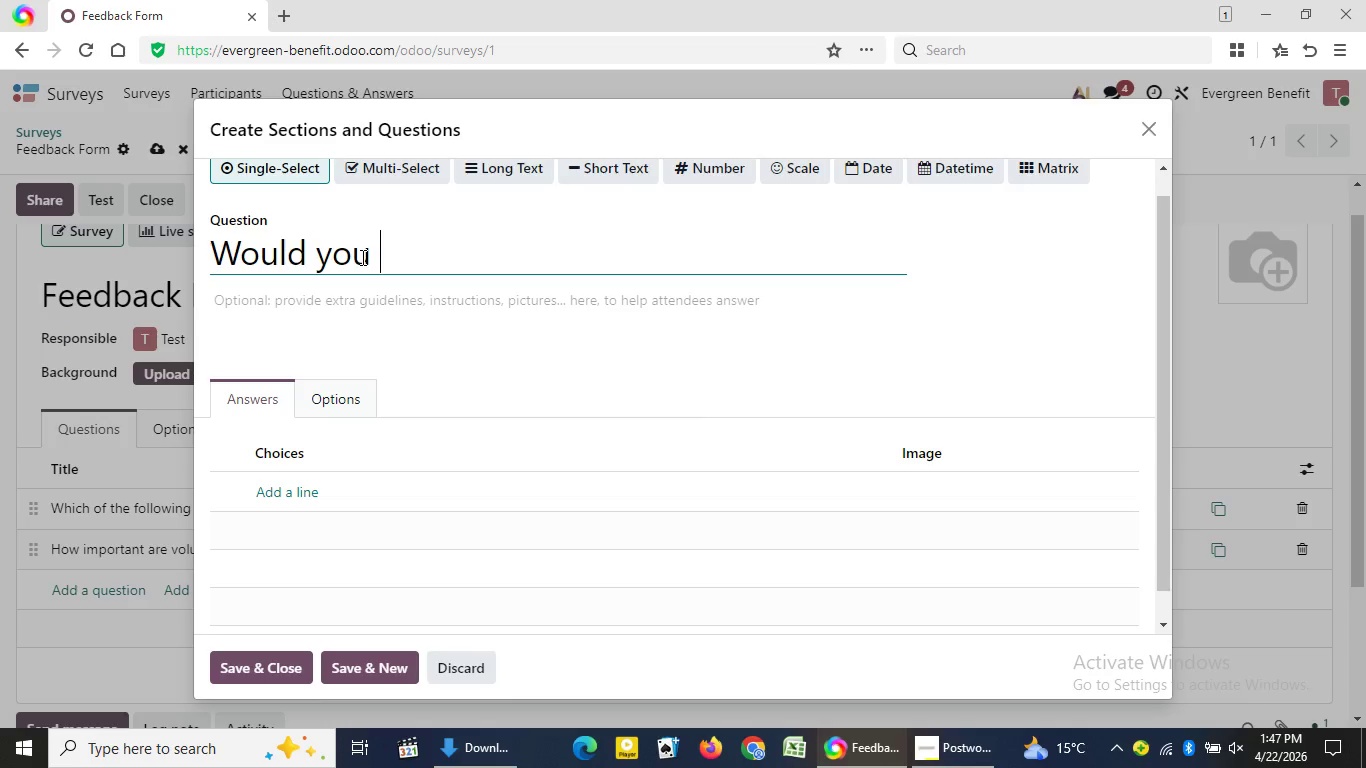 
type(be open to learning)
 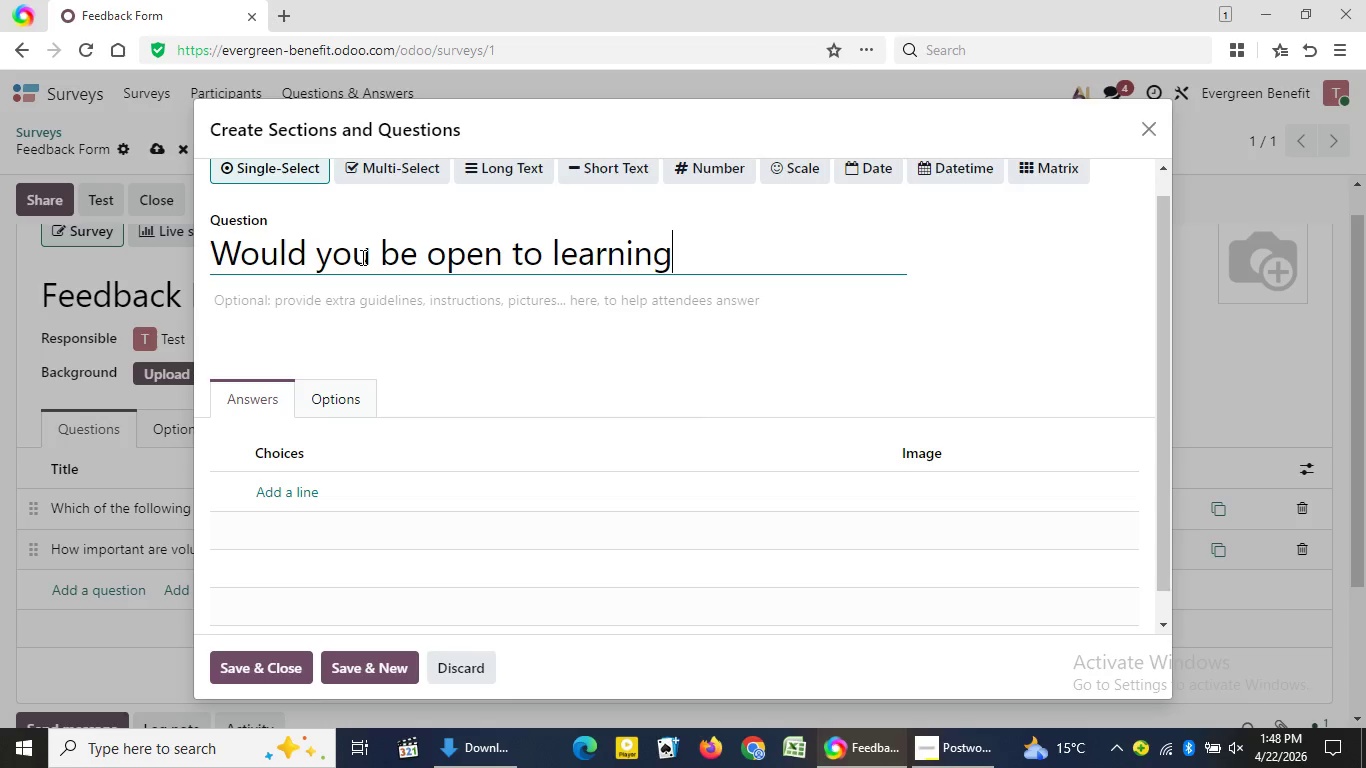 
wait(19.8)
 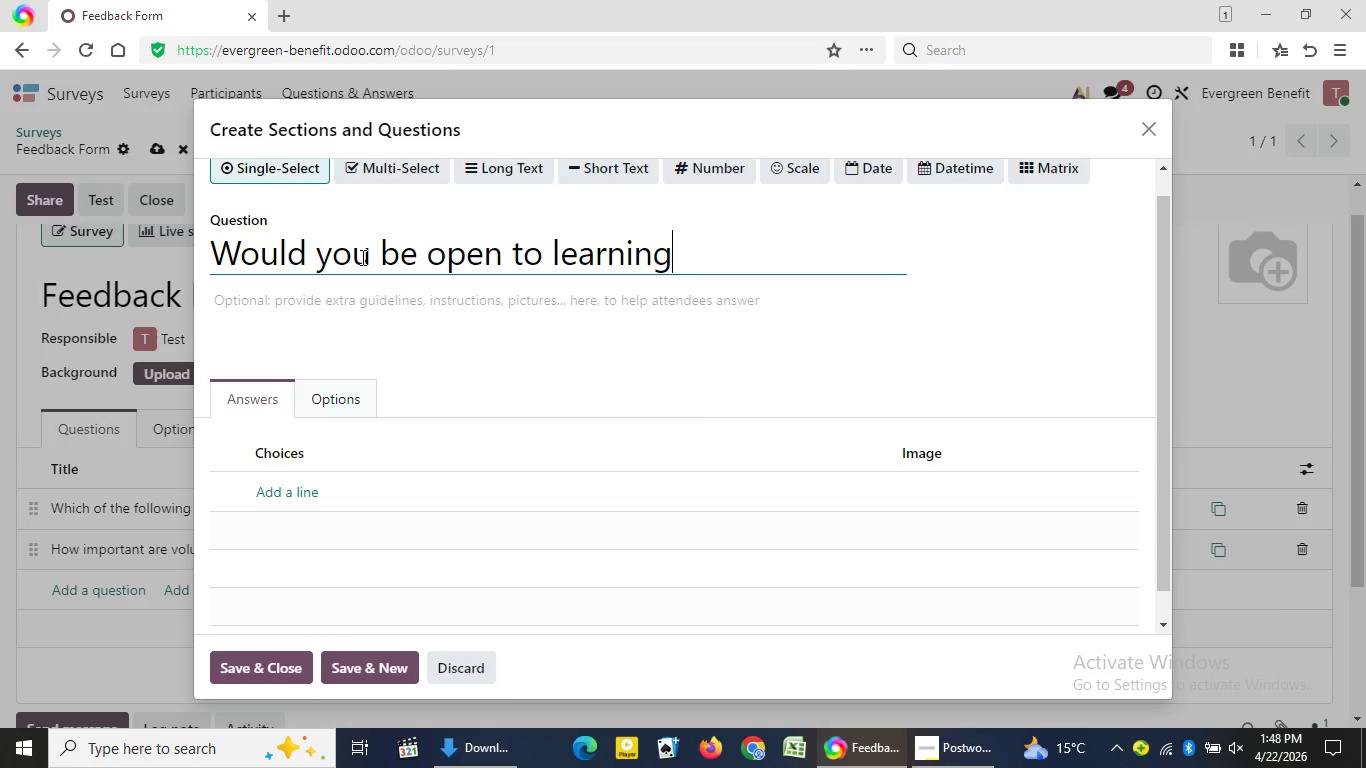 
type( more about implementing these benefits for)
 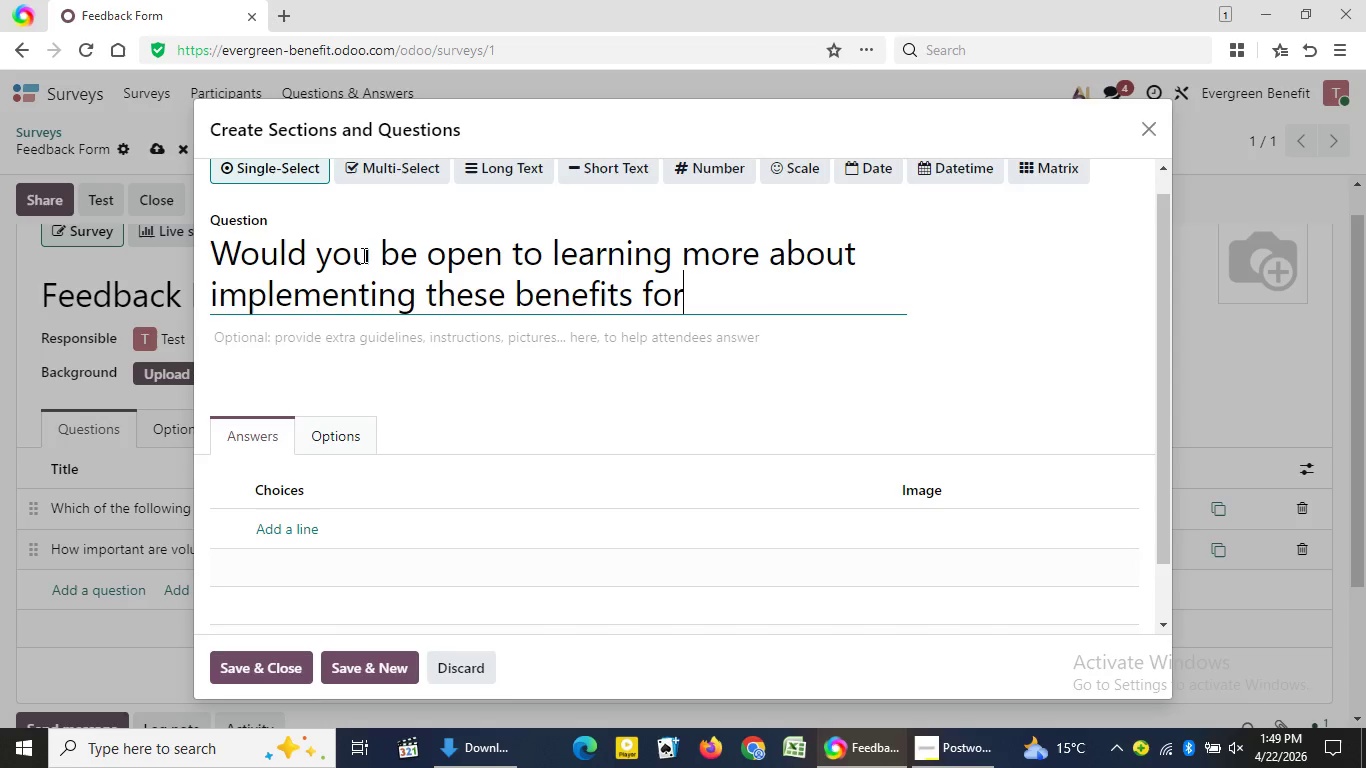 
wait(46.94)
 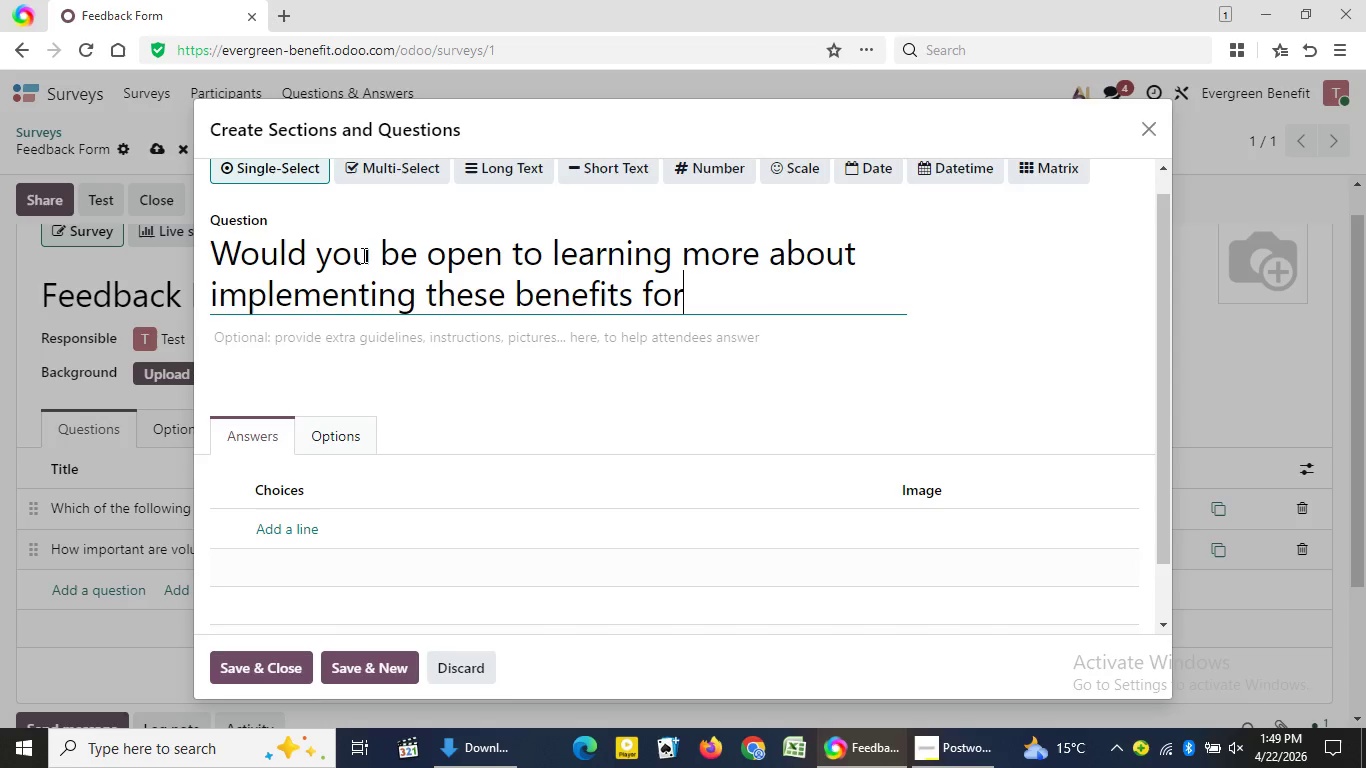 
type( your)
 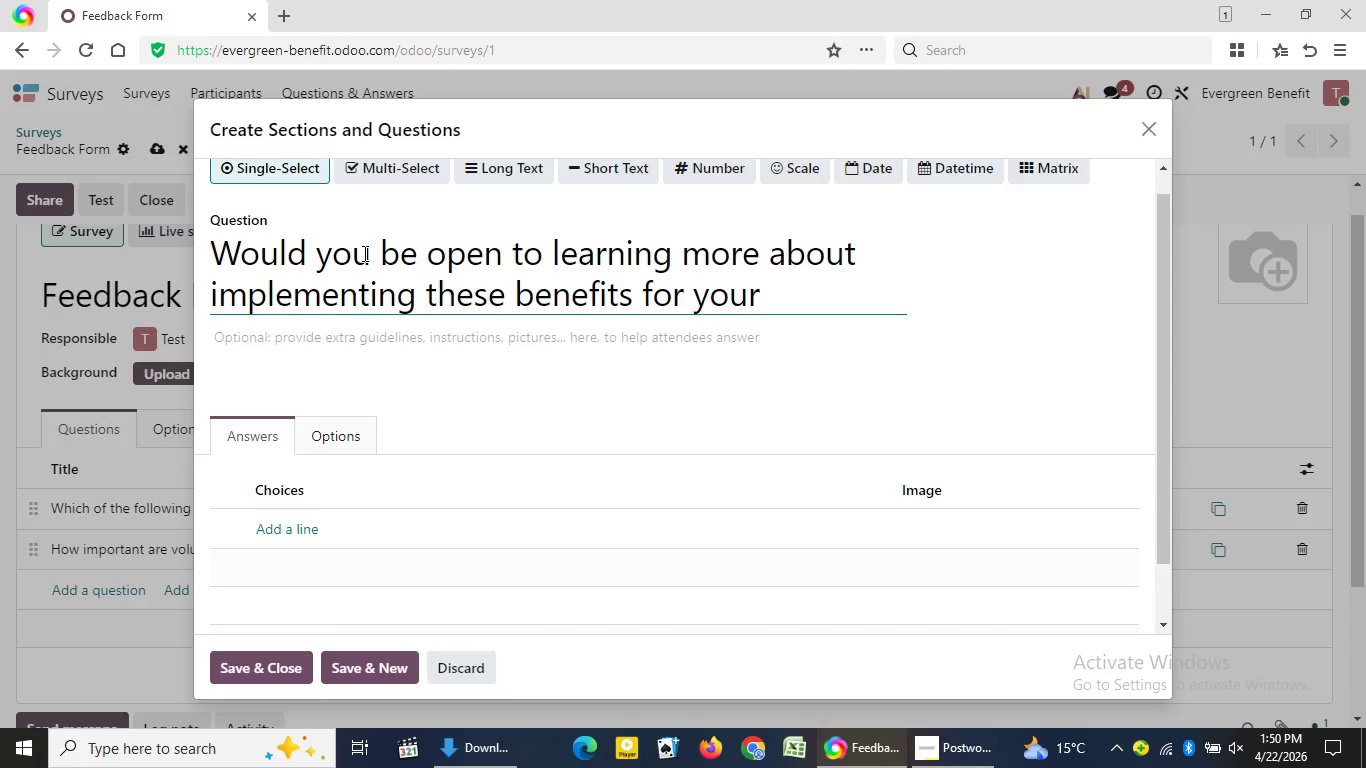 
wait(20.17)
 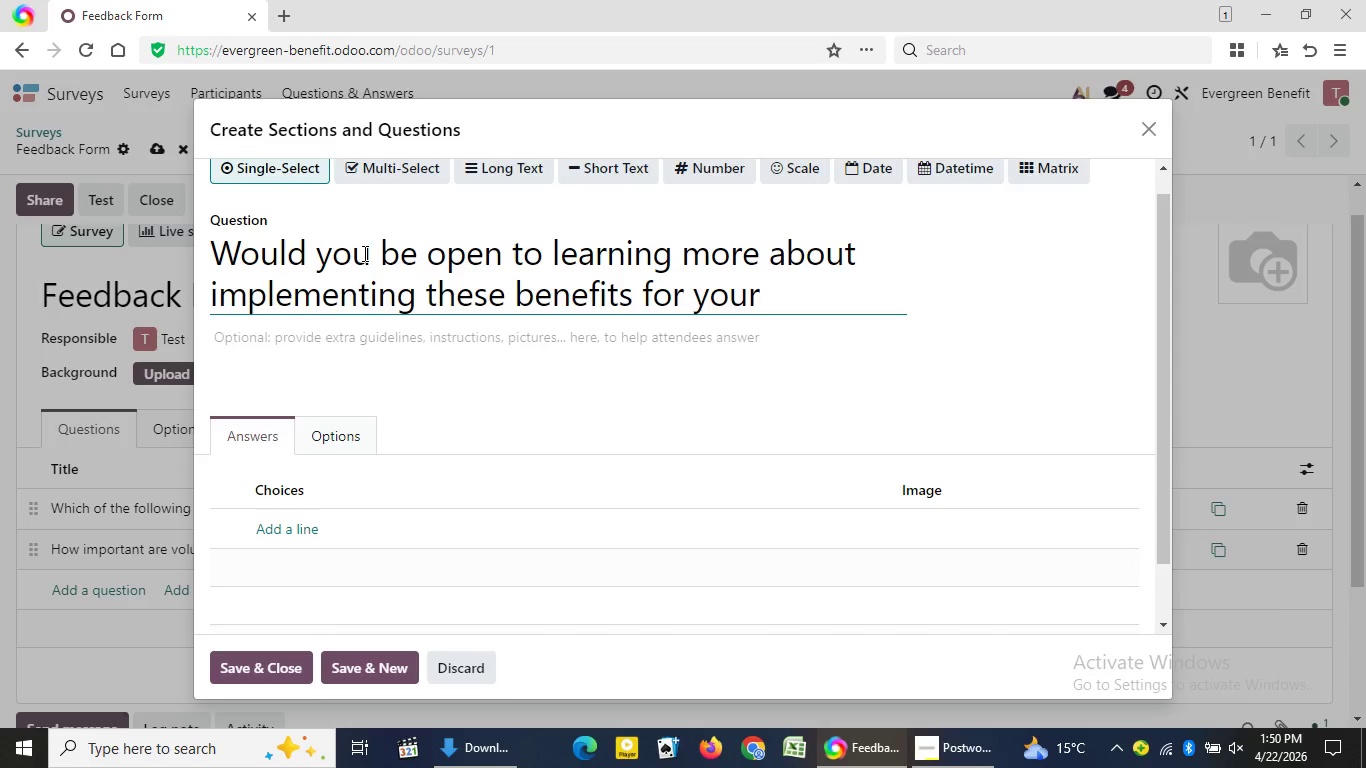 
type( team?)
 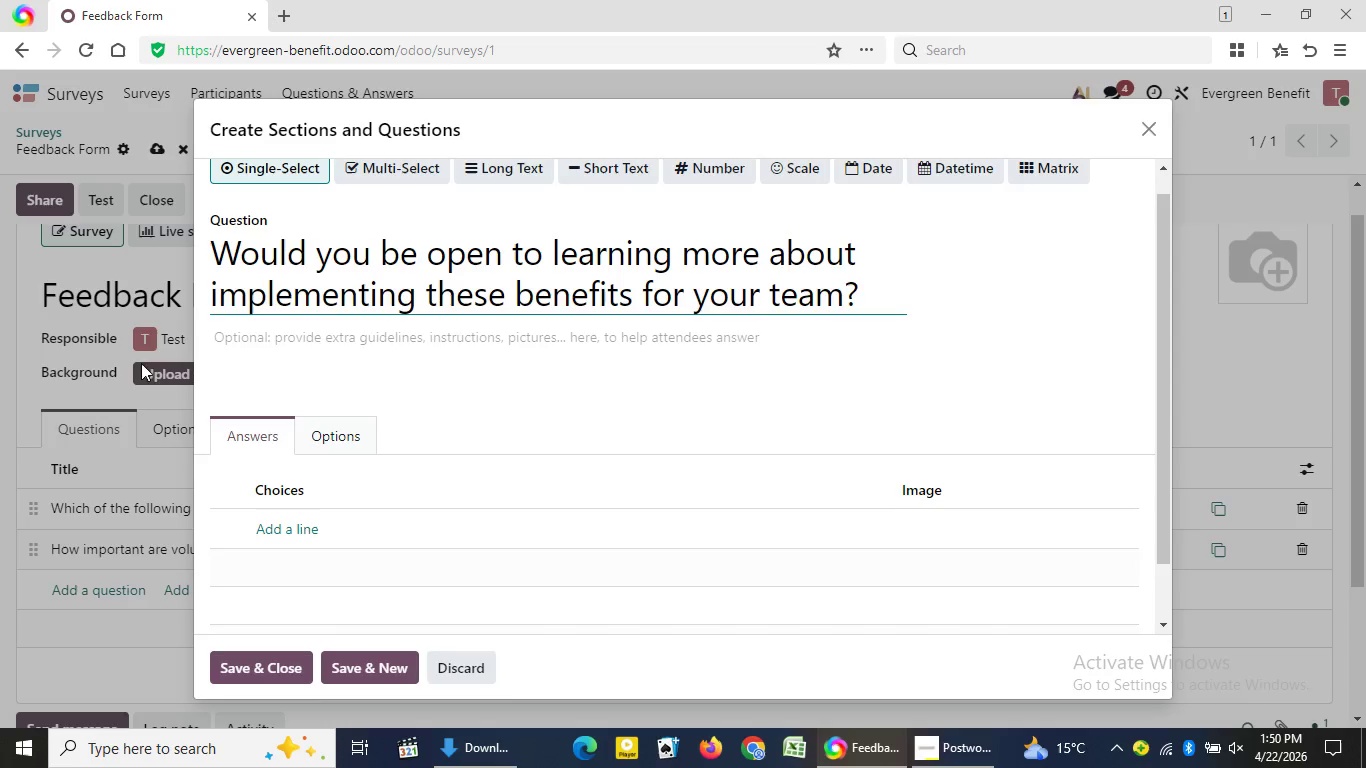 
left_click([323, 528])
 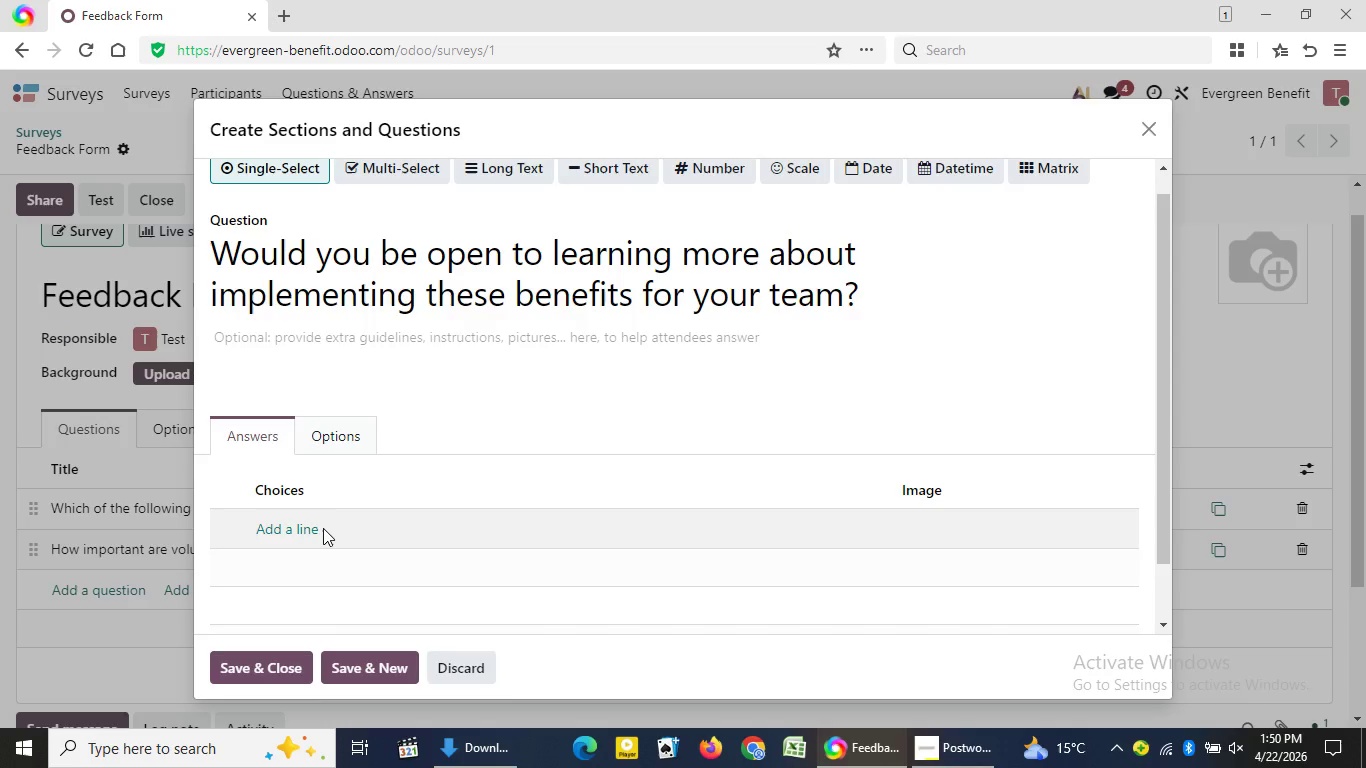 
wait(7.42)
 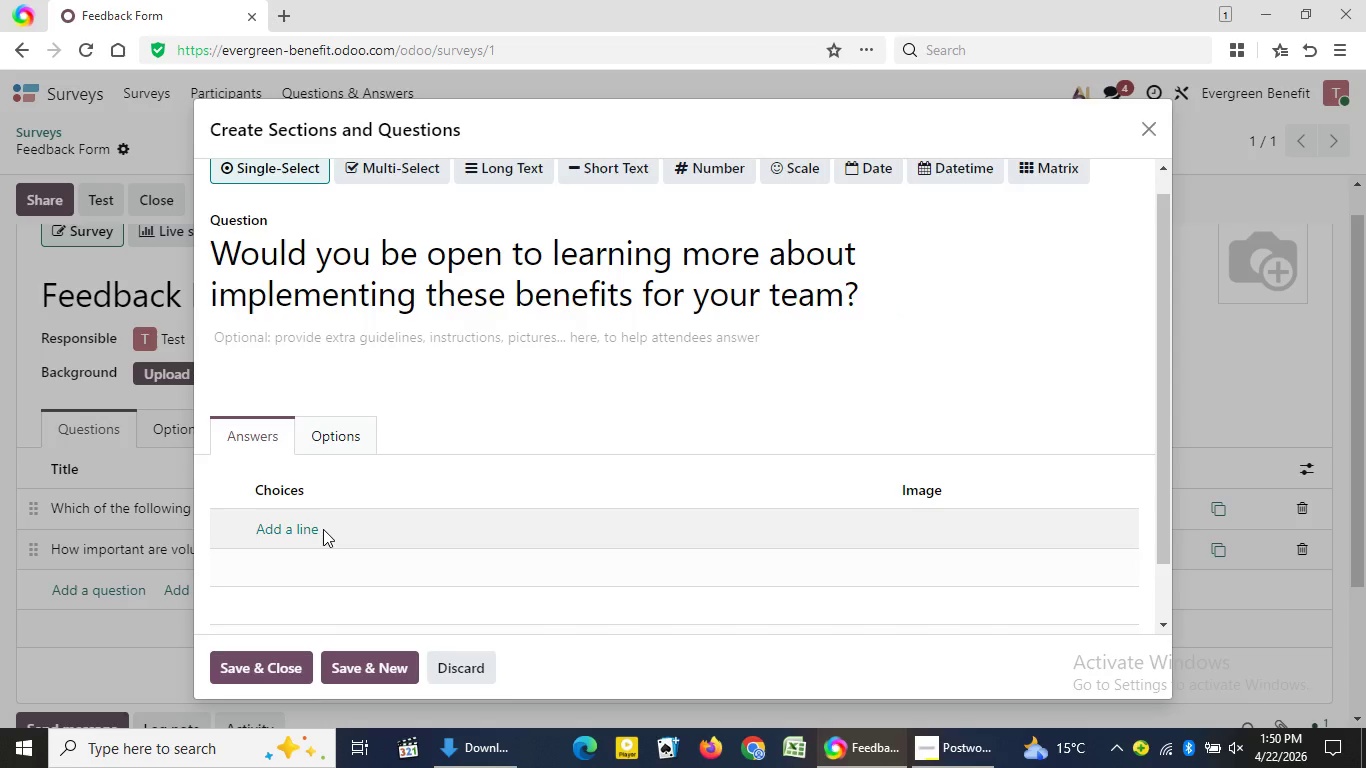 
left_click([310, 527])